 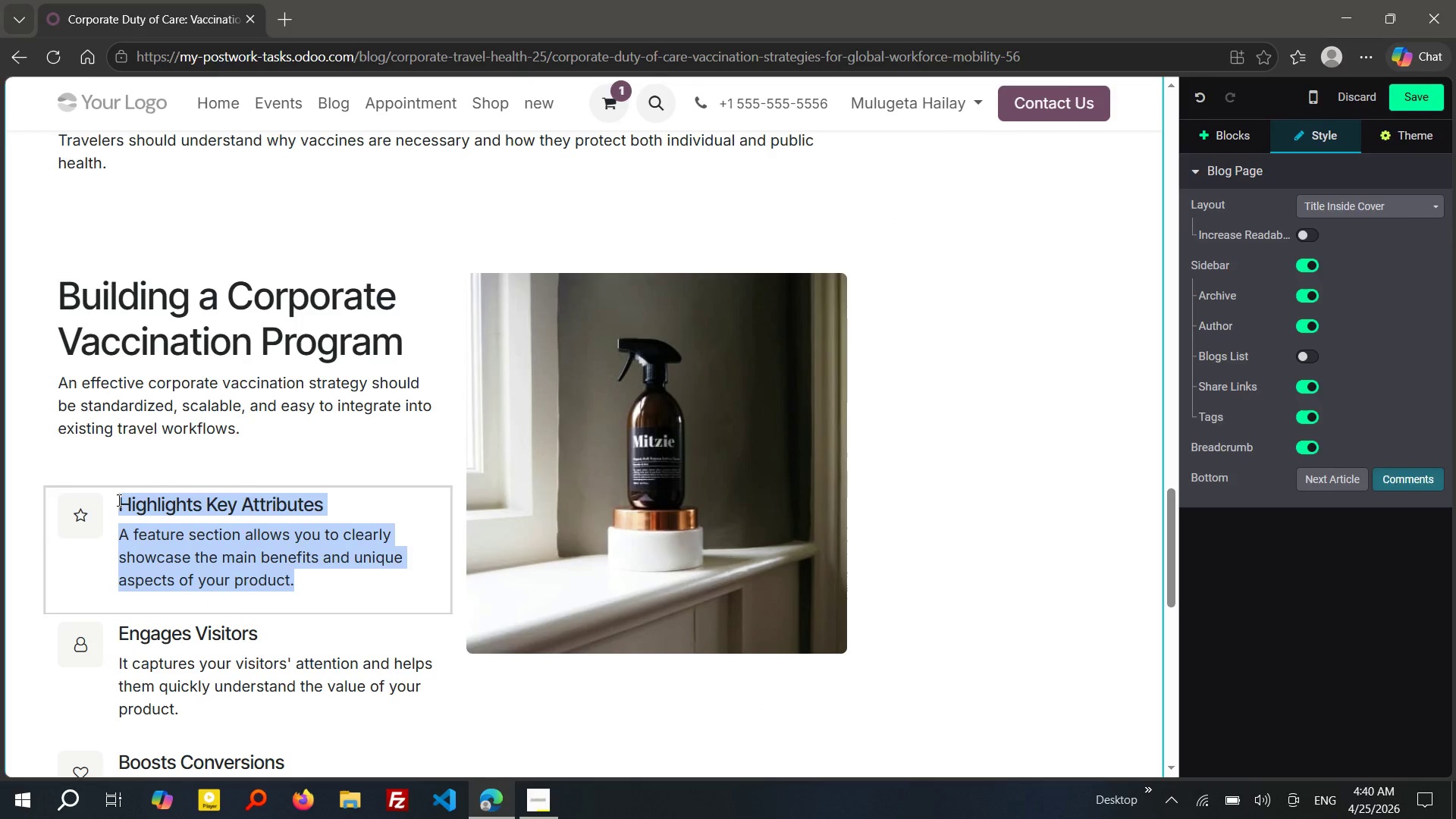 
key(Control+V)
 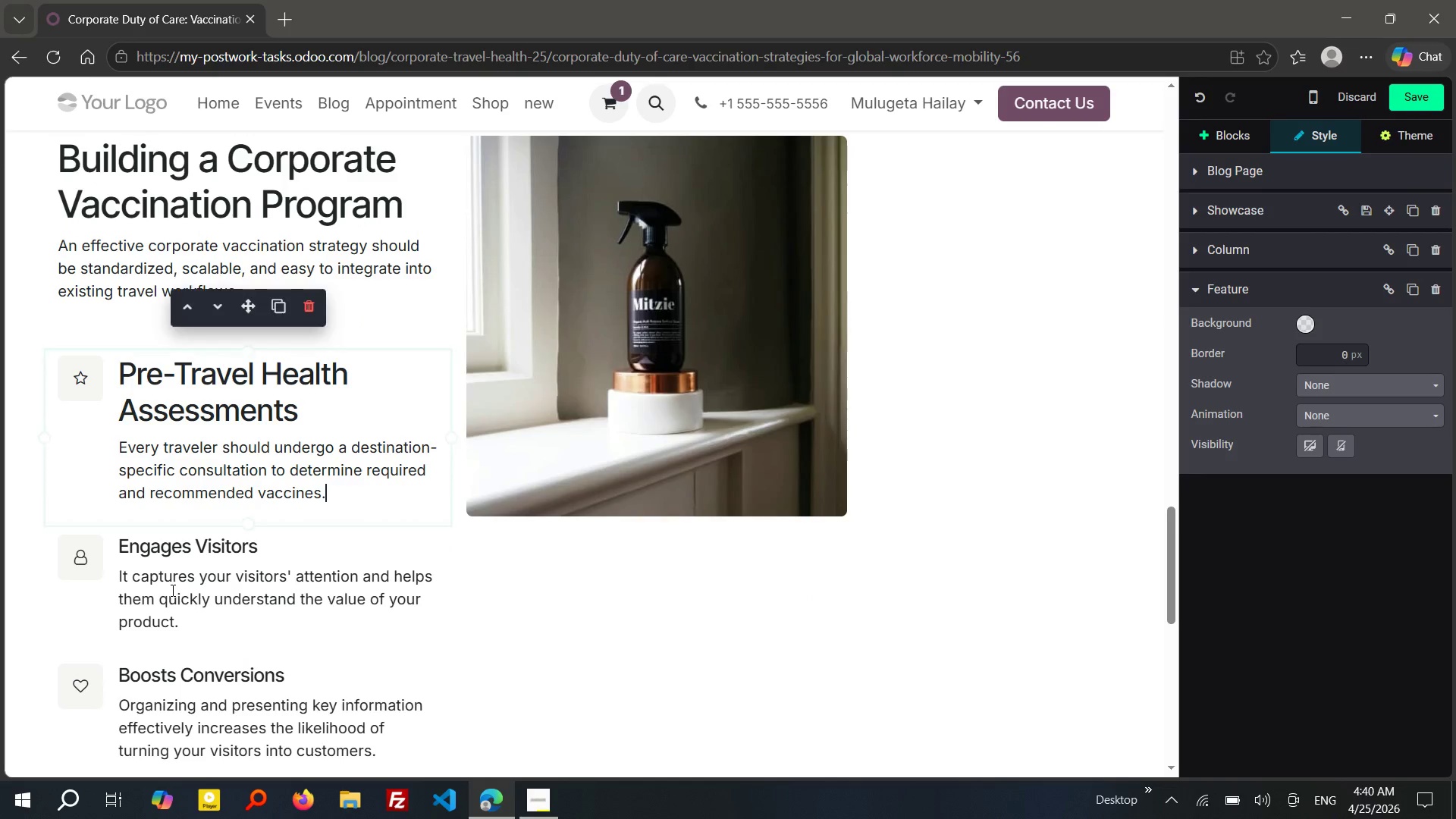 
wait(11.08)
 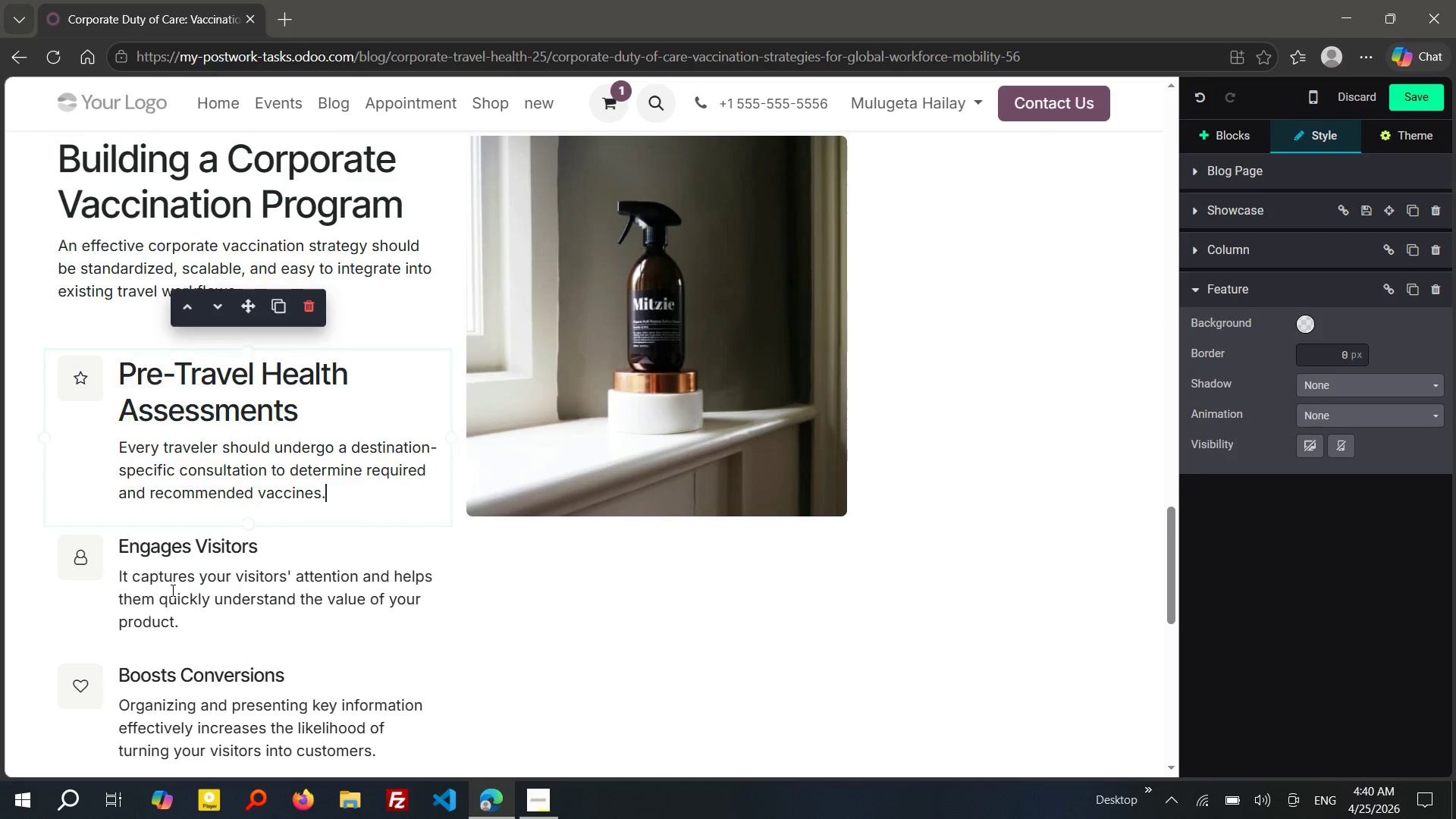 
left_click_drag(start_coordinate=[687, 404], to_coordinate=[89, 340])
 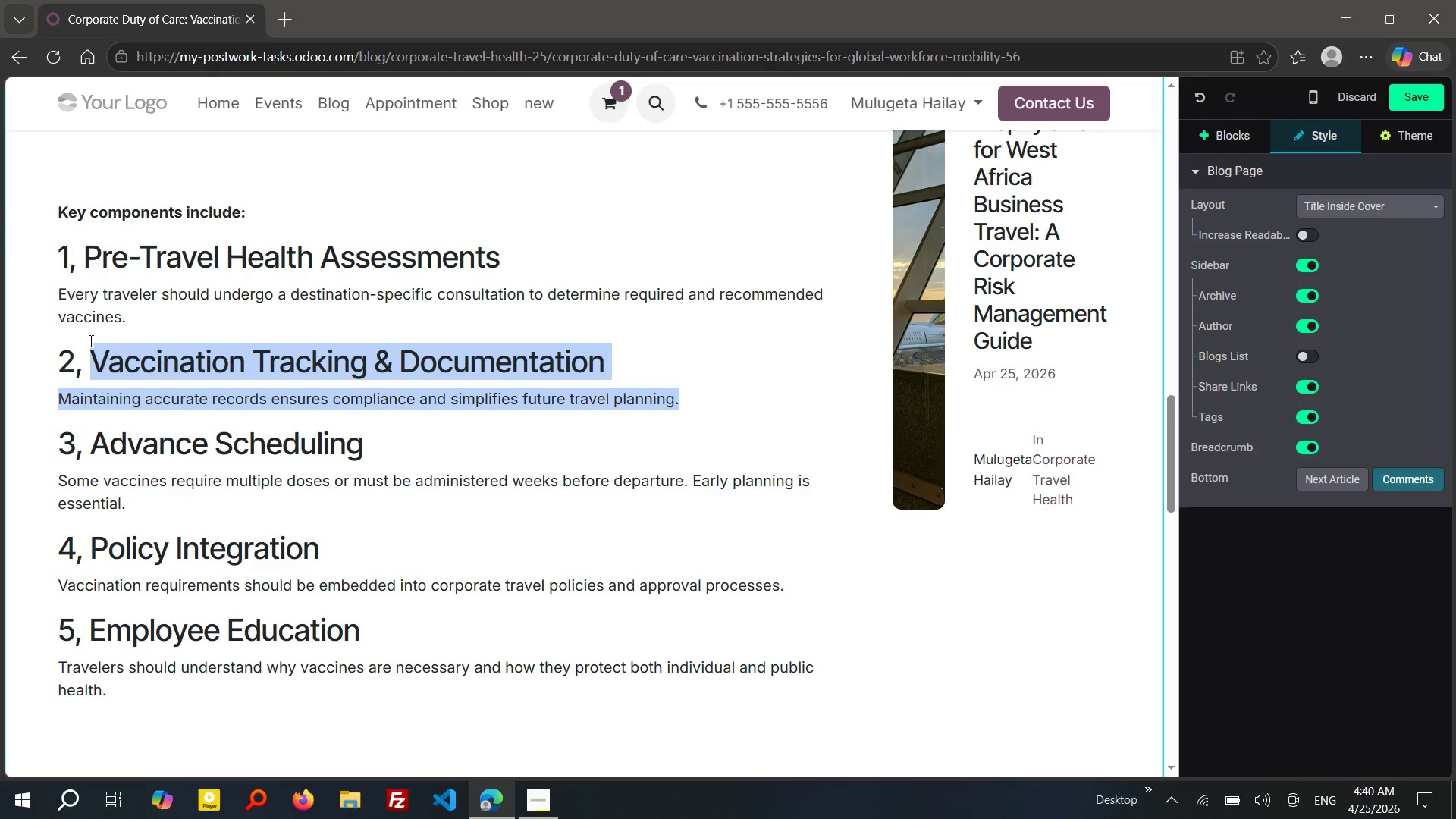 
key(Control+C)
 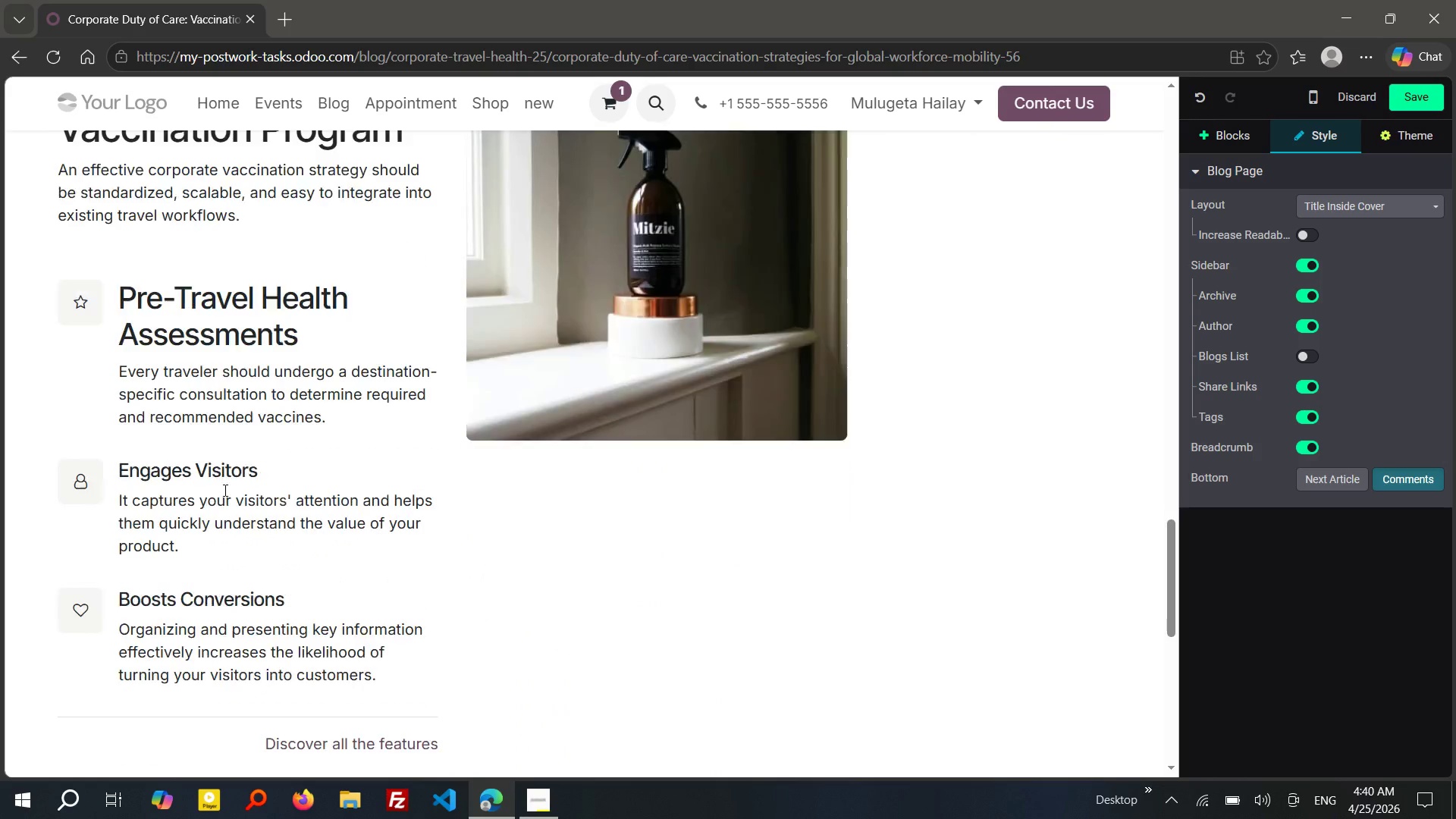 
left_click_drag(start_coordinate=[207, 523], to_coordinate=[117, 465])
 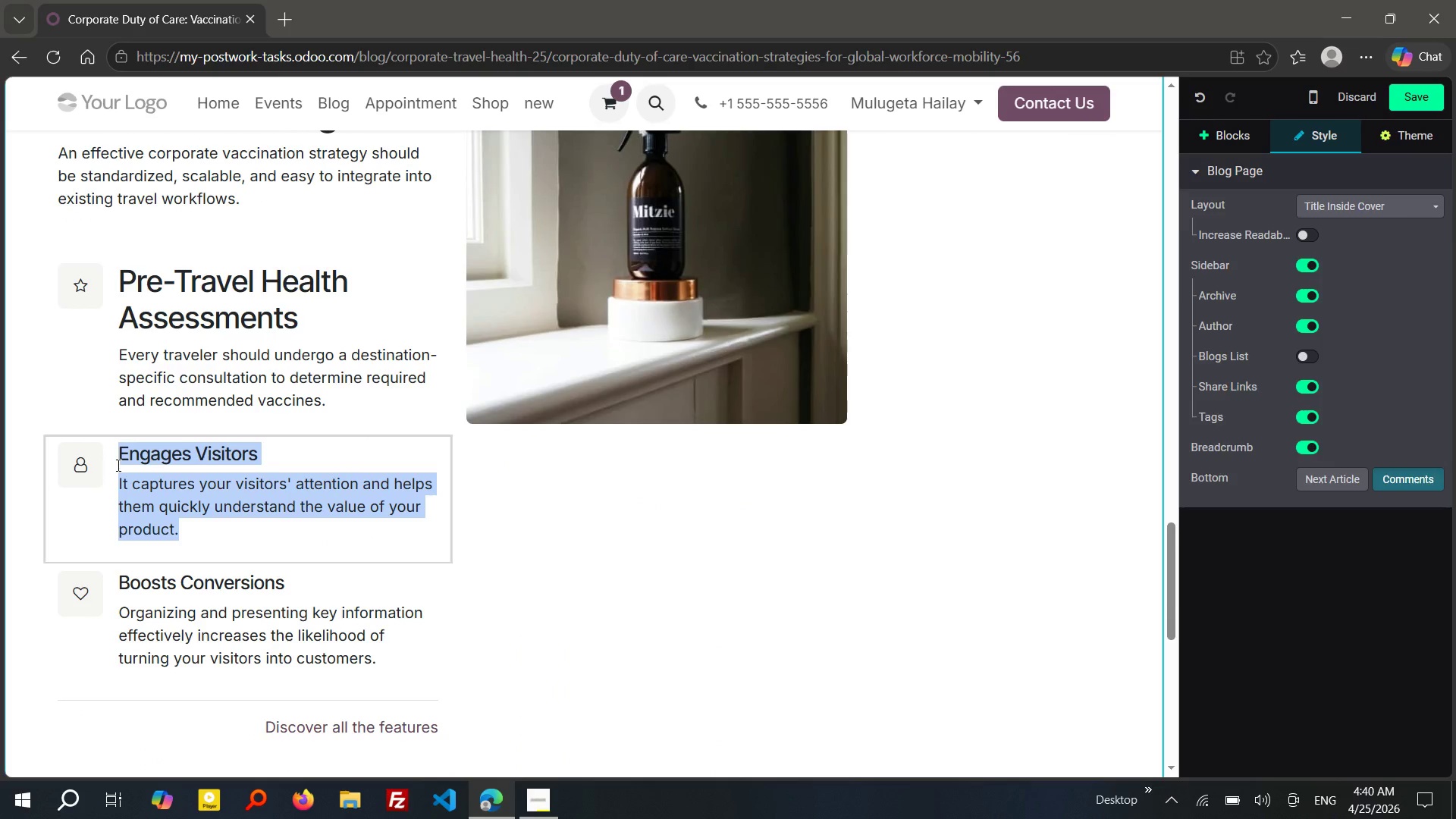 
key(Control+V)
 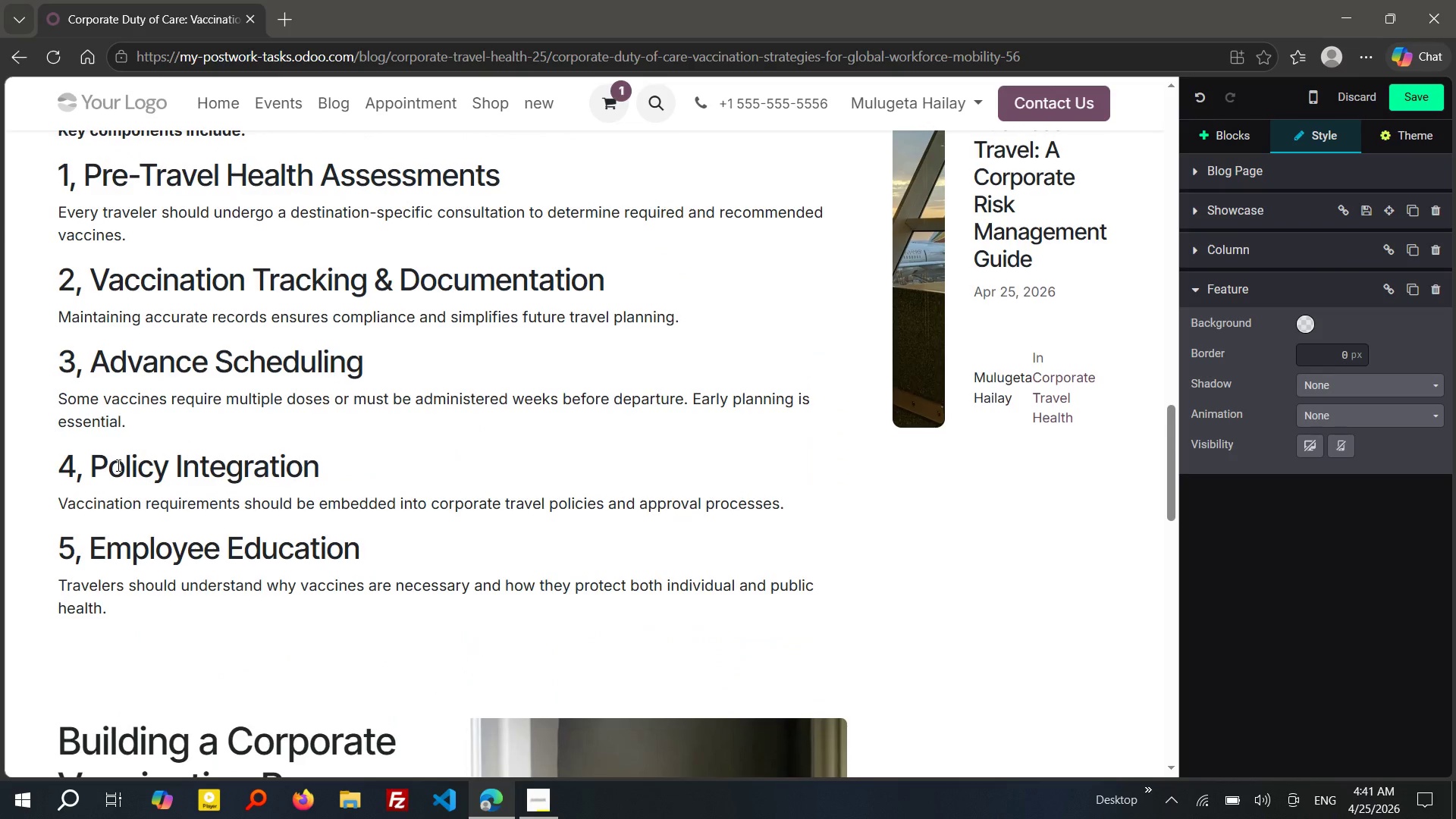 
left_click_drag(start_coordinate=[157, 427], to_coordinate=[93, 375])
 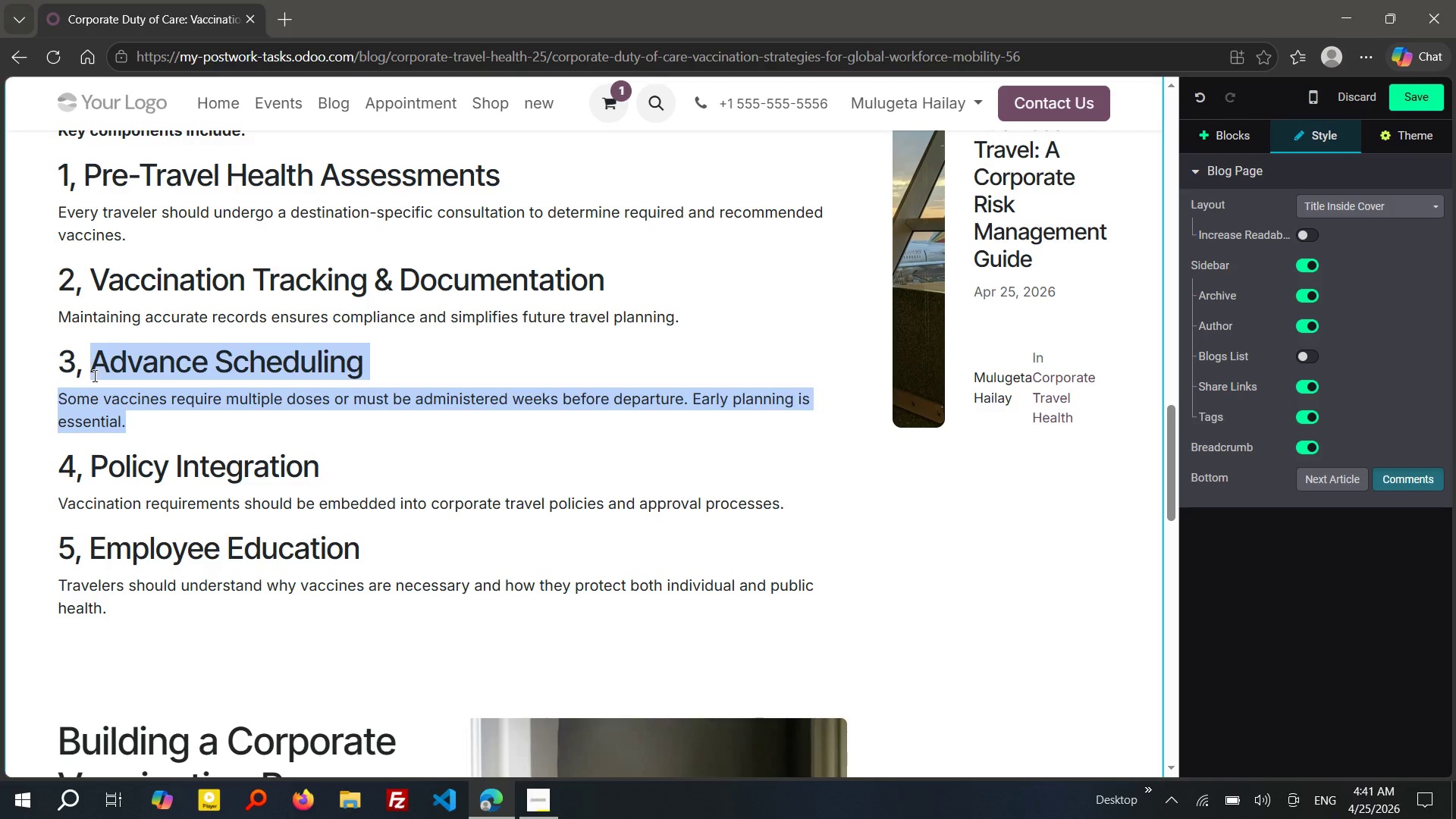 
key(Control+C)
 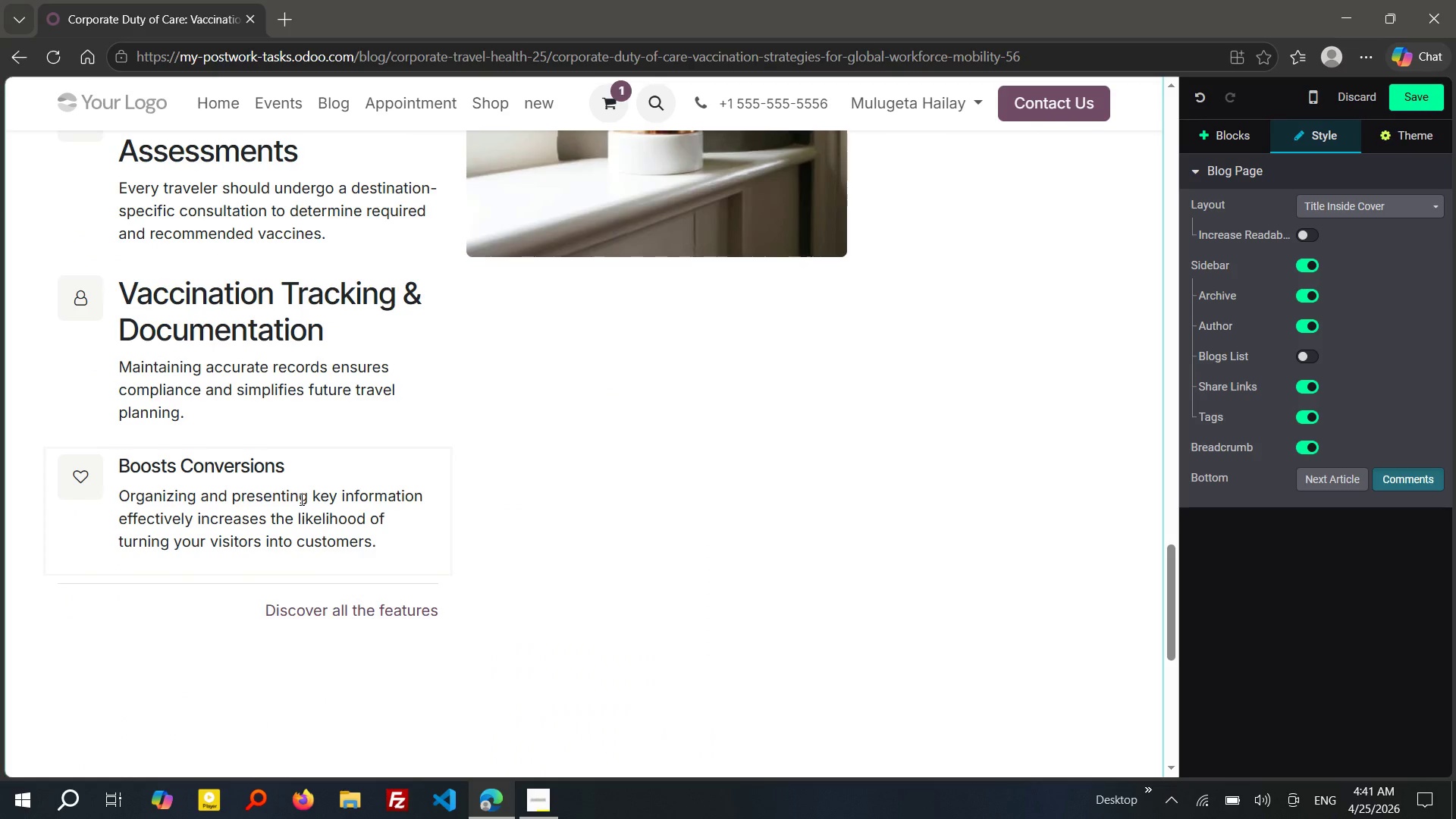 
left_click([388, 538])
 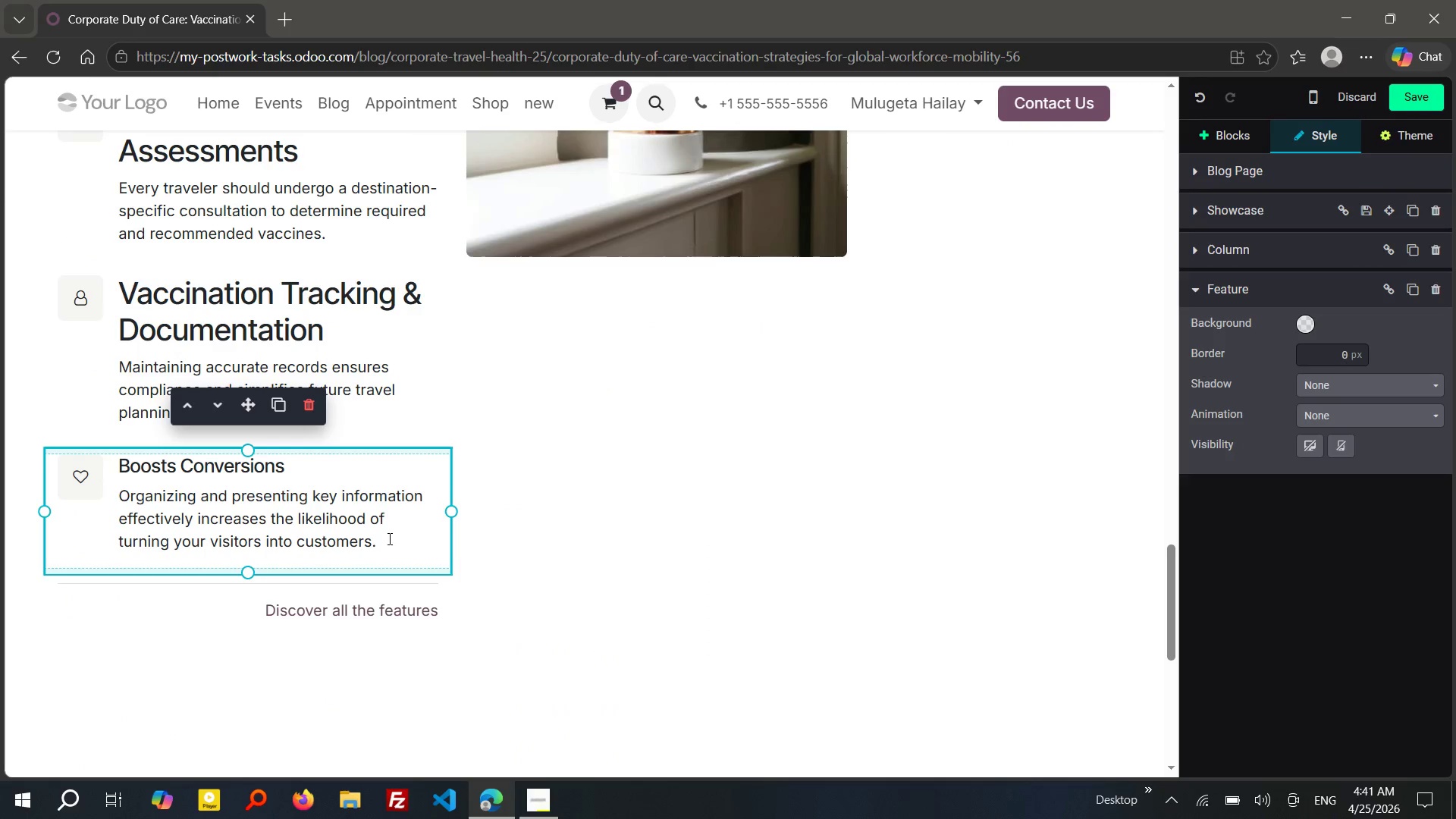 
left_click_drag(start_coordinate=[388, 538], to_coordinate=[120, 467])
 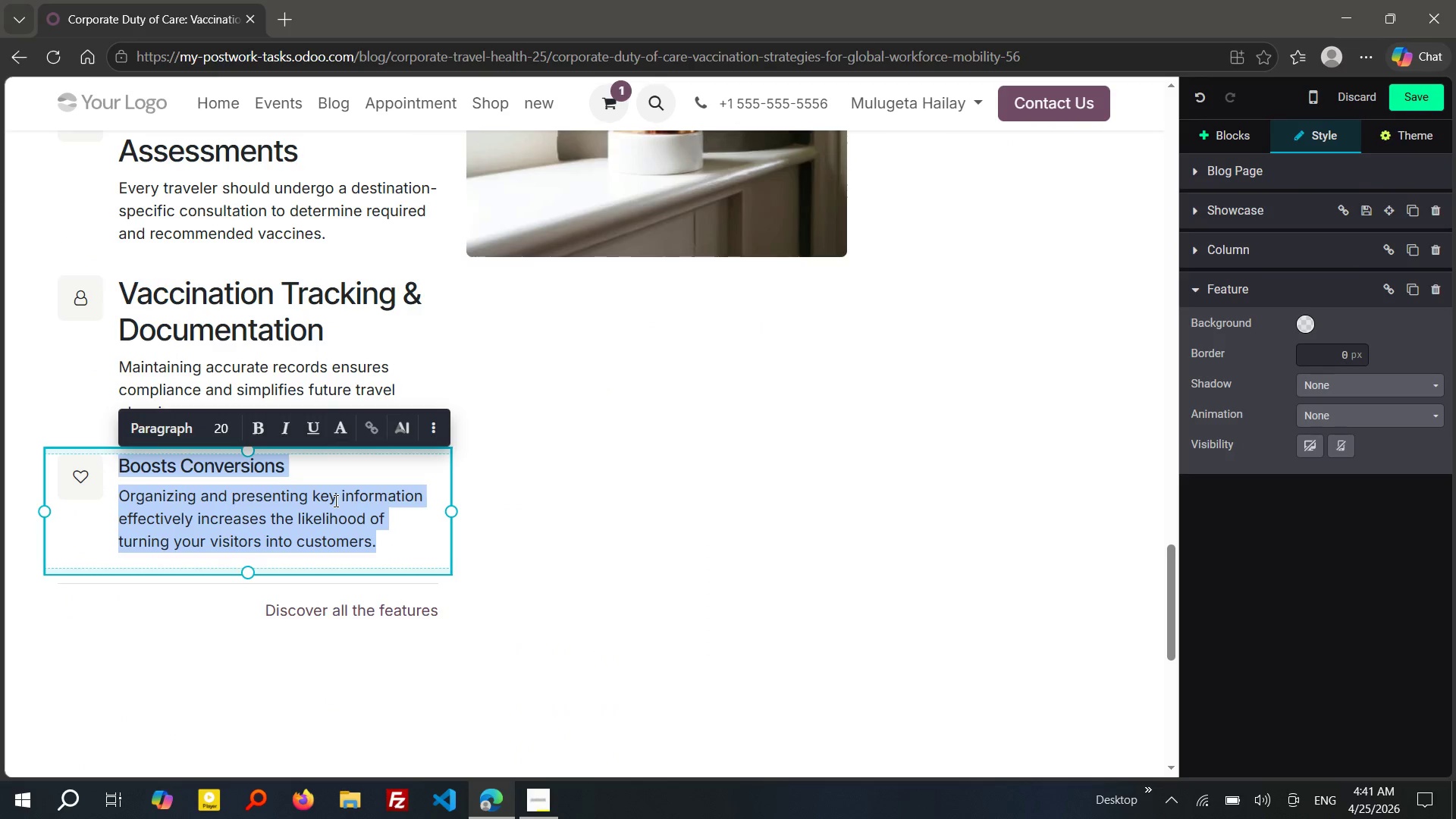 
left_click([339, 513])
 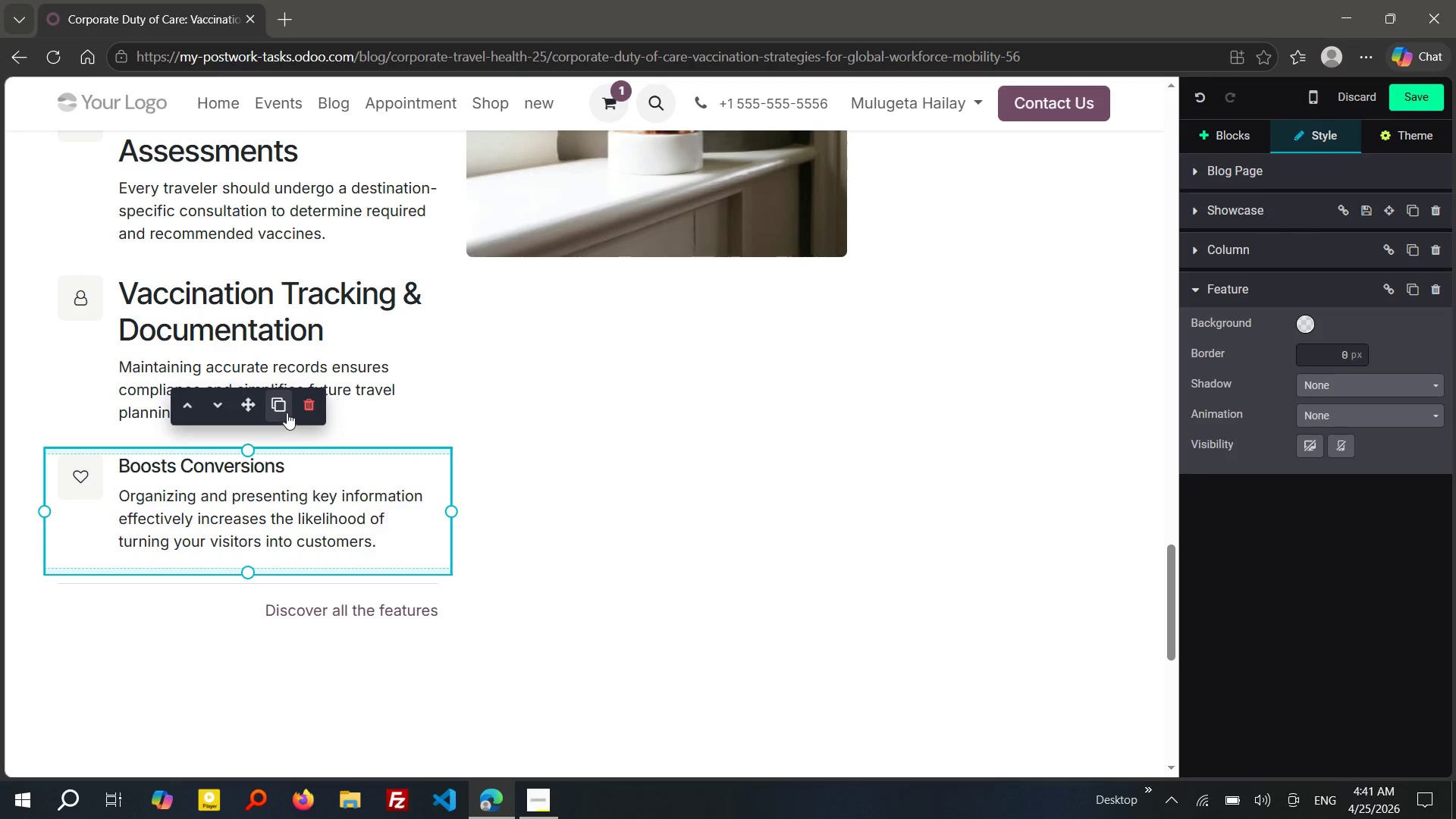 
left_click([276, 407])
 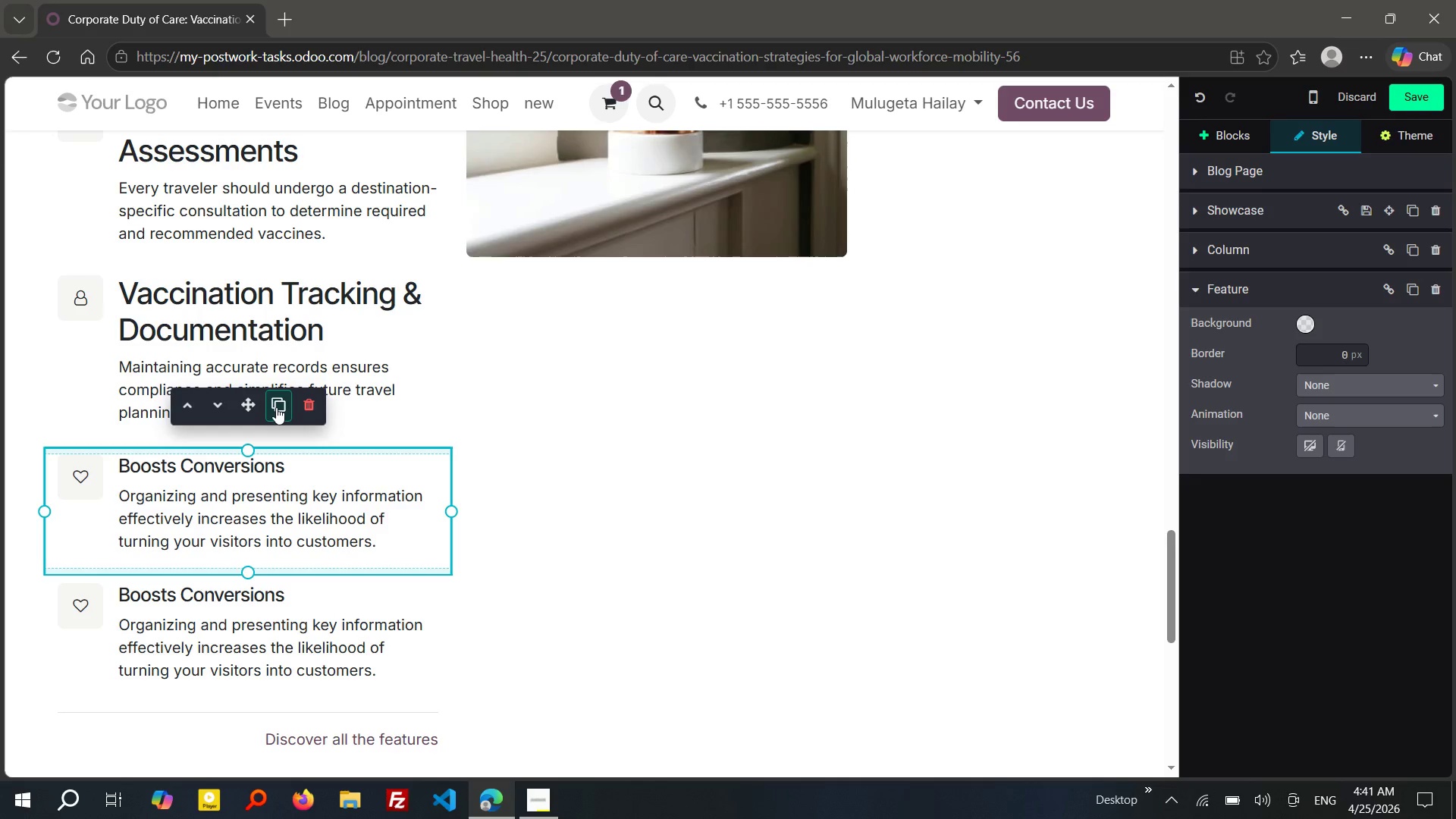 
left_click([276, 407])
 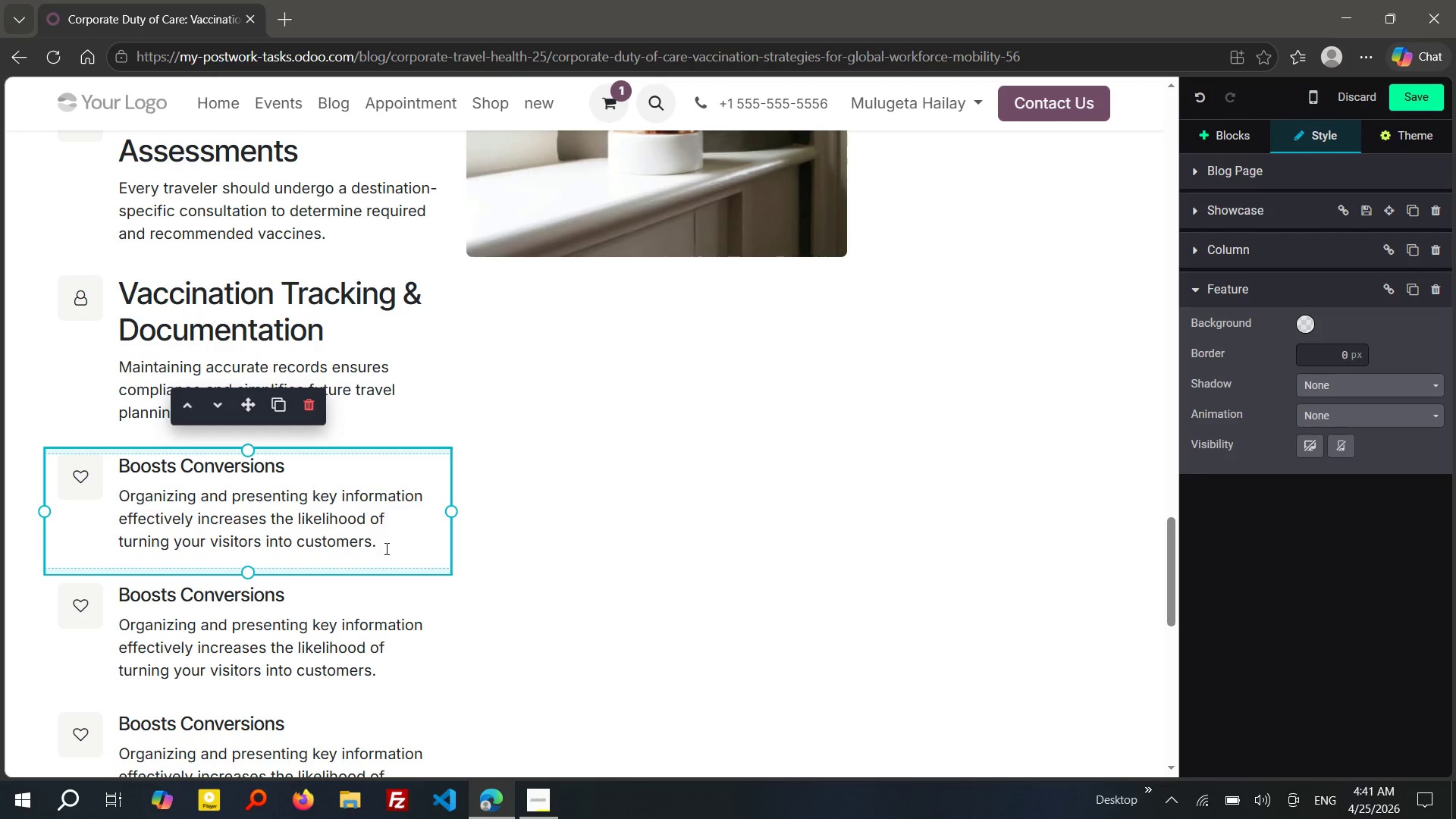 
left_click([385, 548])
 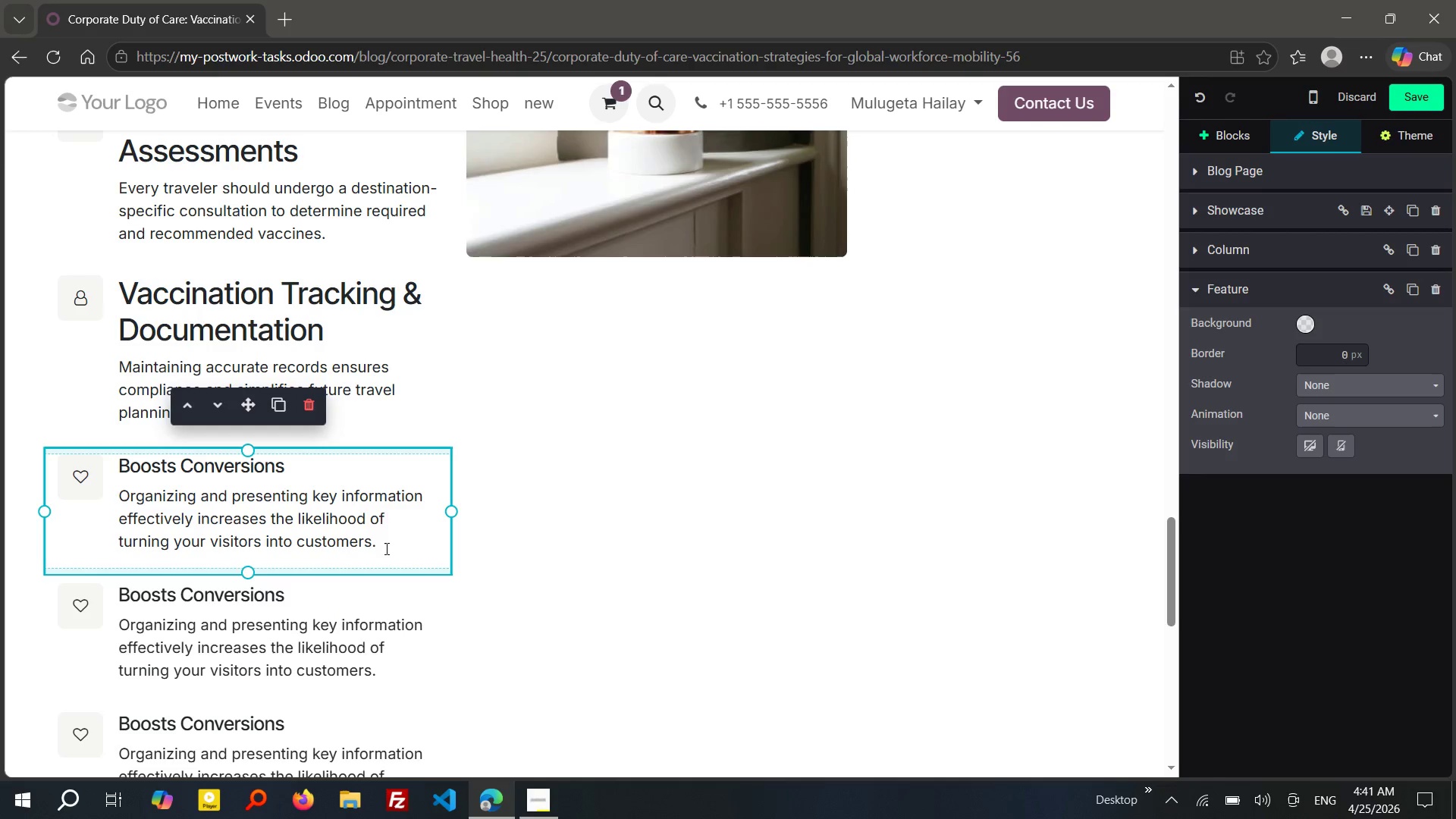 
left_click_drag(start_coordinate=[385, 548], to_coordinate=[111, 465])
 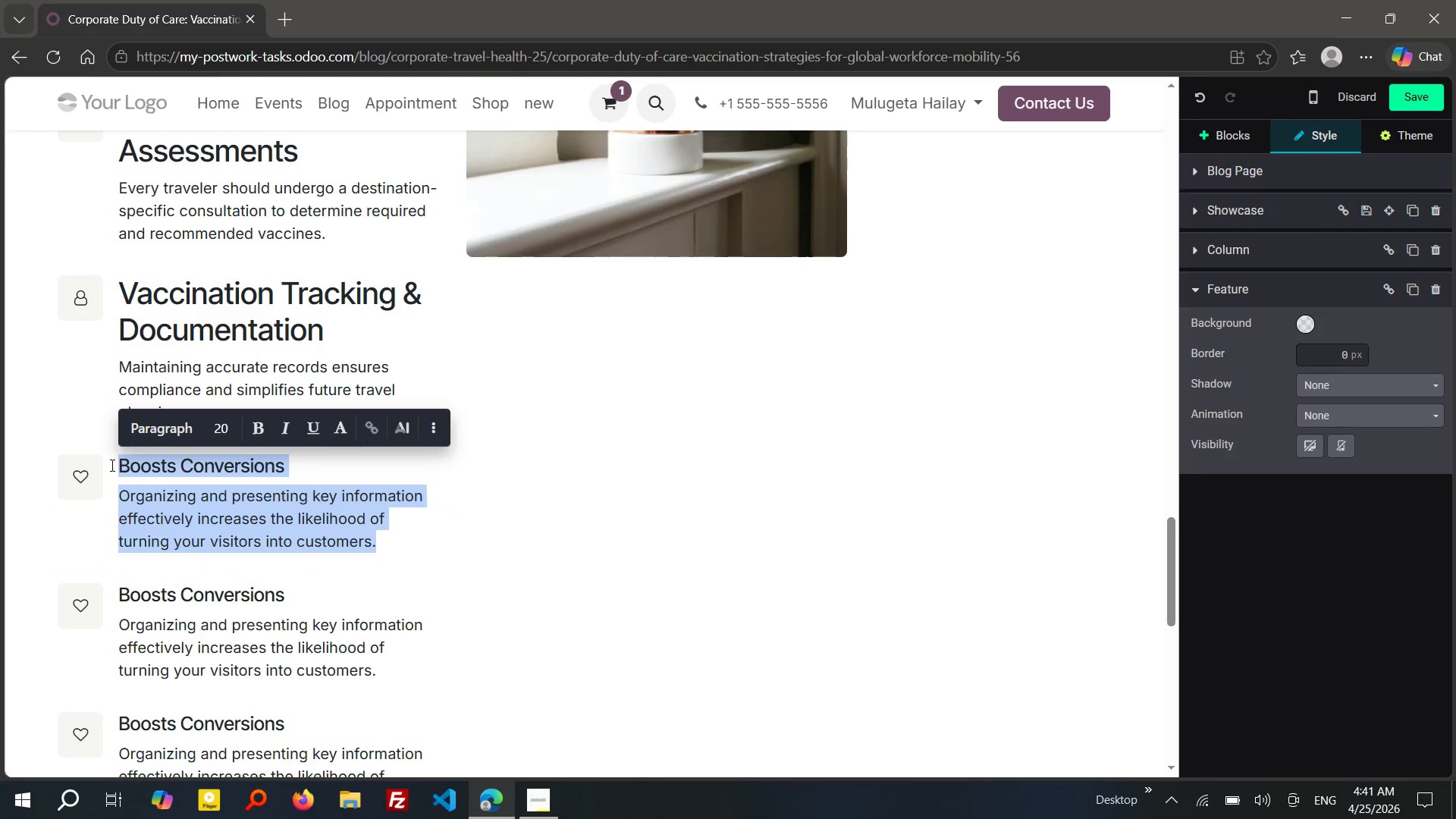 
key(Control+V)
 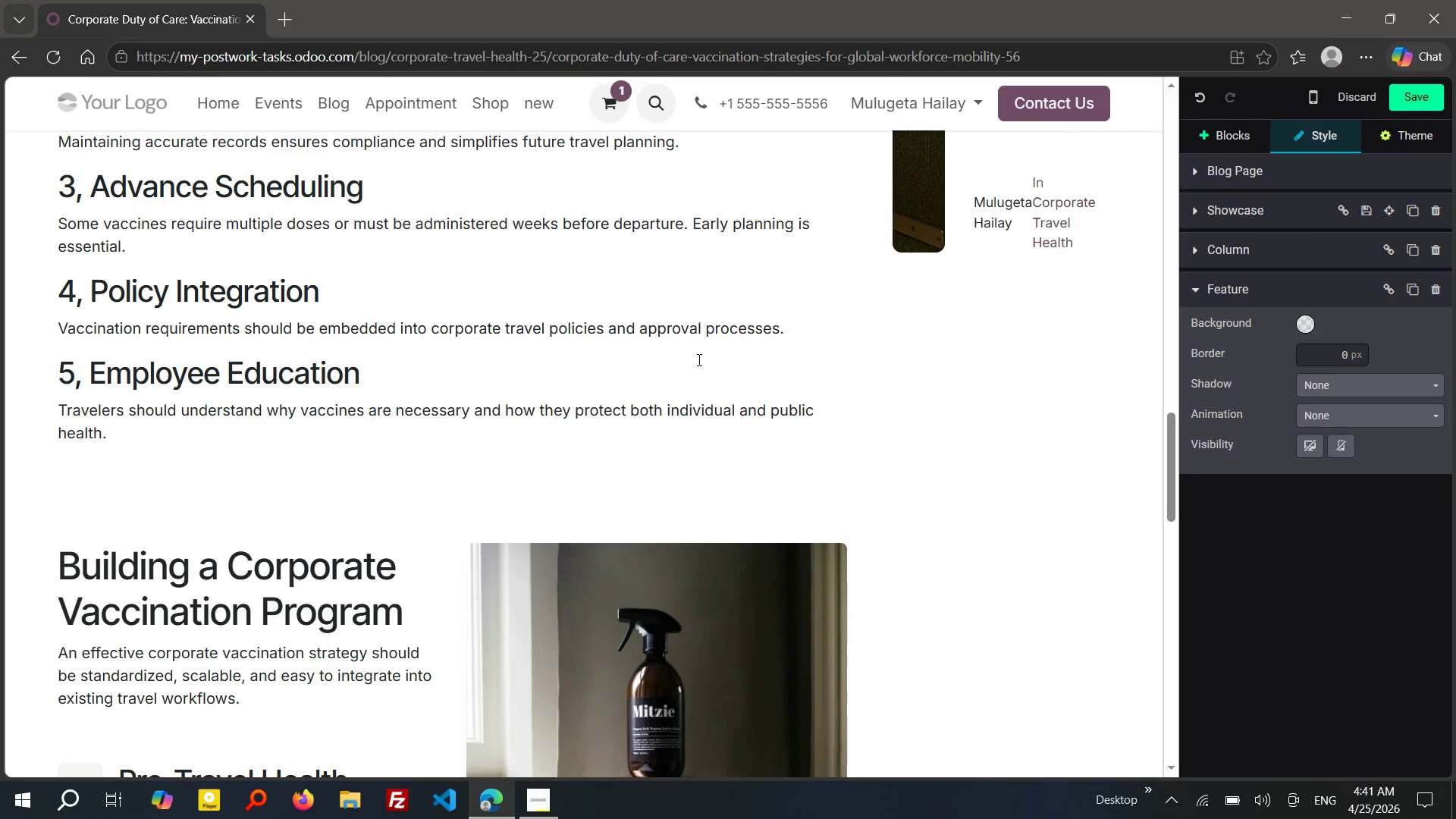 
left_click_drag(start_coordinate=[804, 336], to_coordinate=[88, 296])
 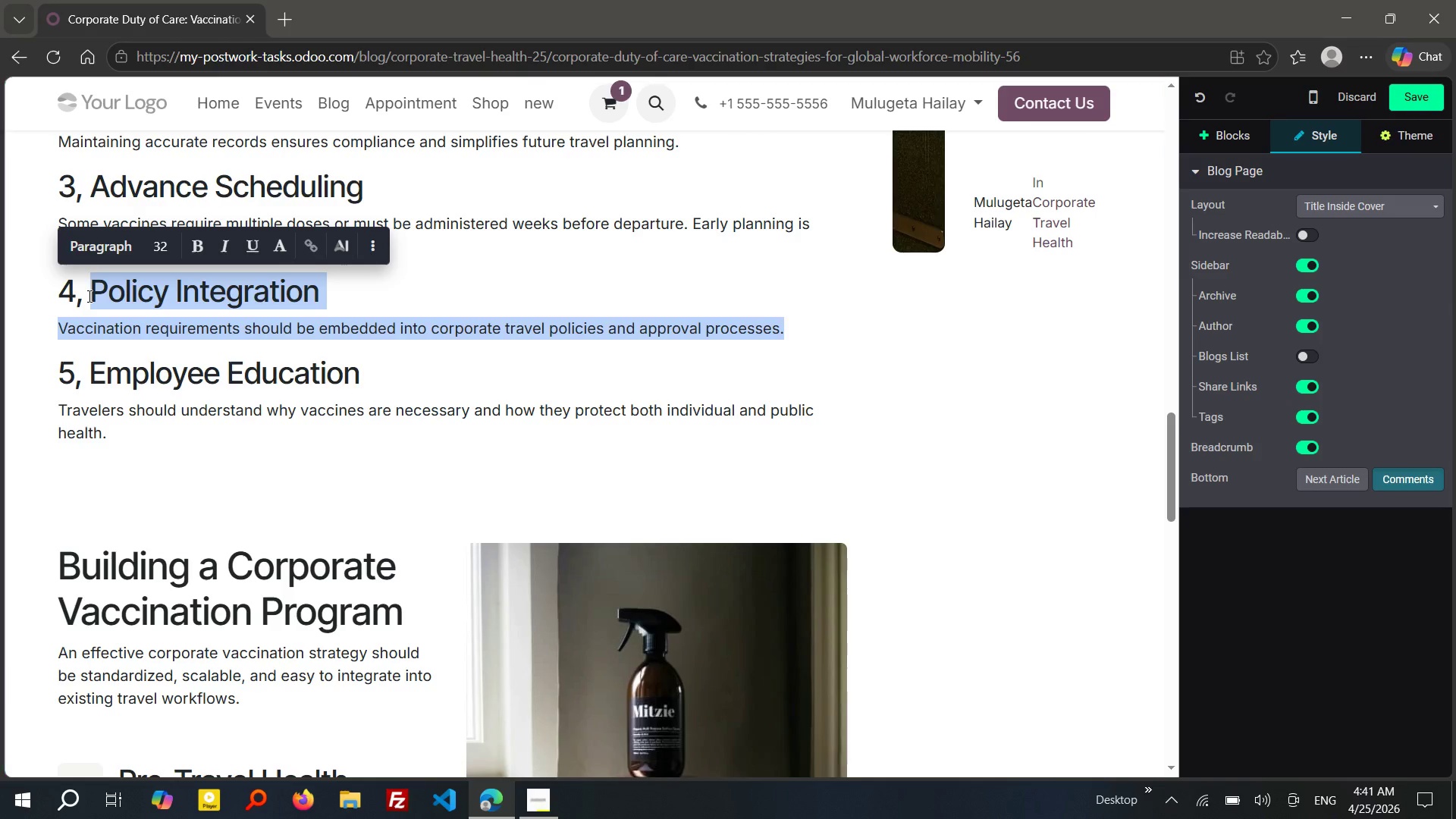 
key(Control+C)
 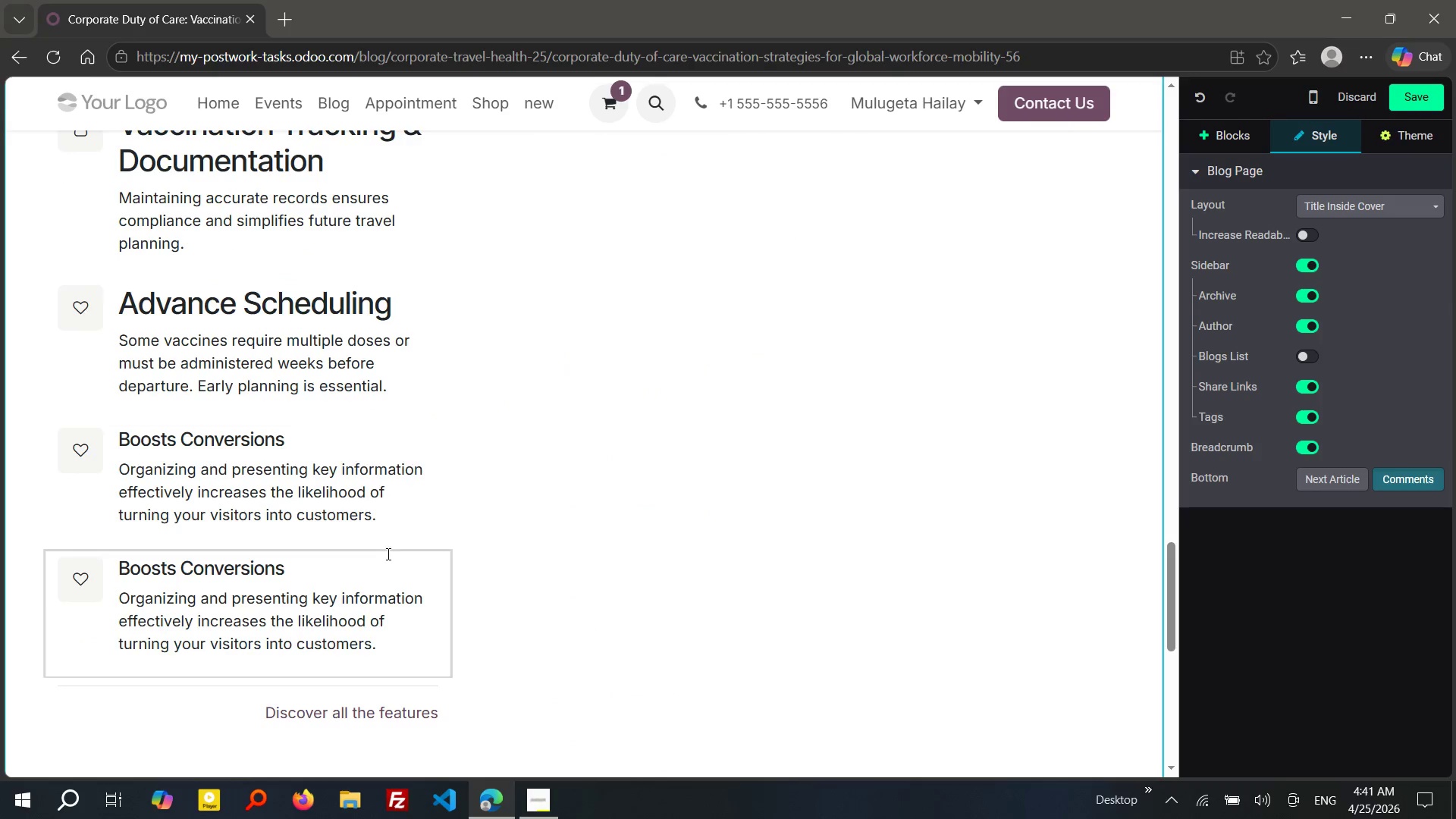 
left_click_drag(start_coordinate=[388, 521], to_coordinate=[121, 448])
 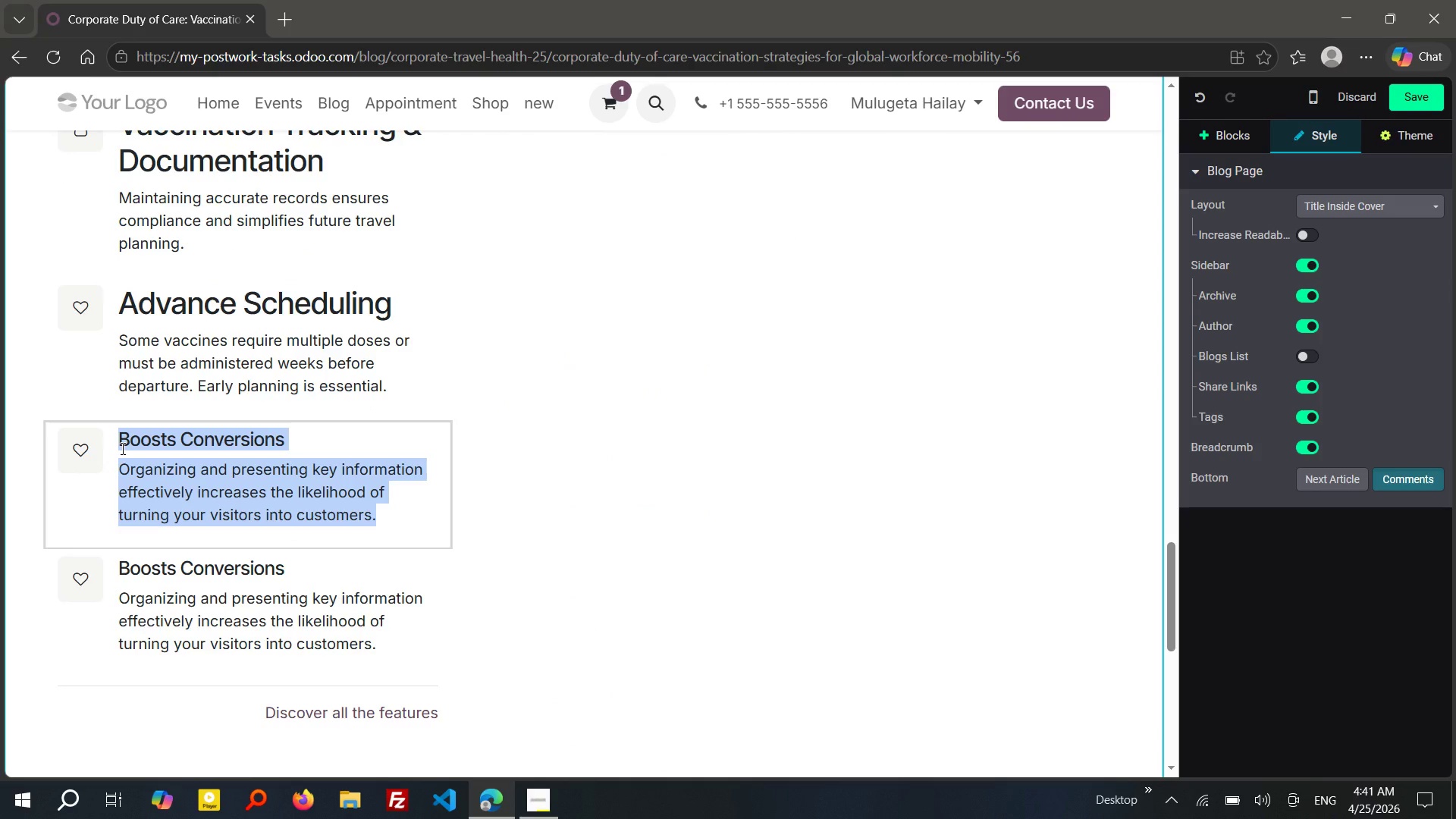 
key(Control+V)
 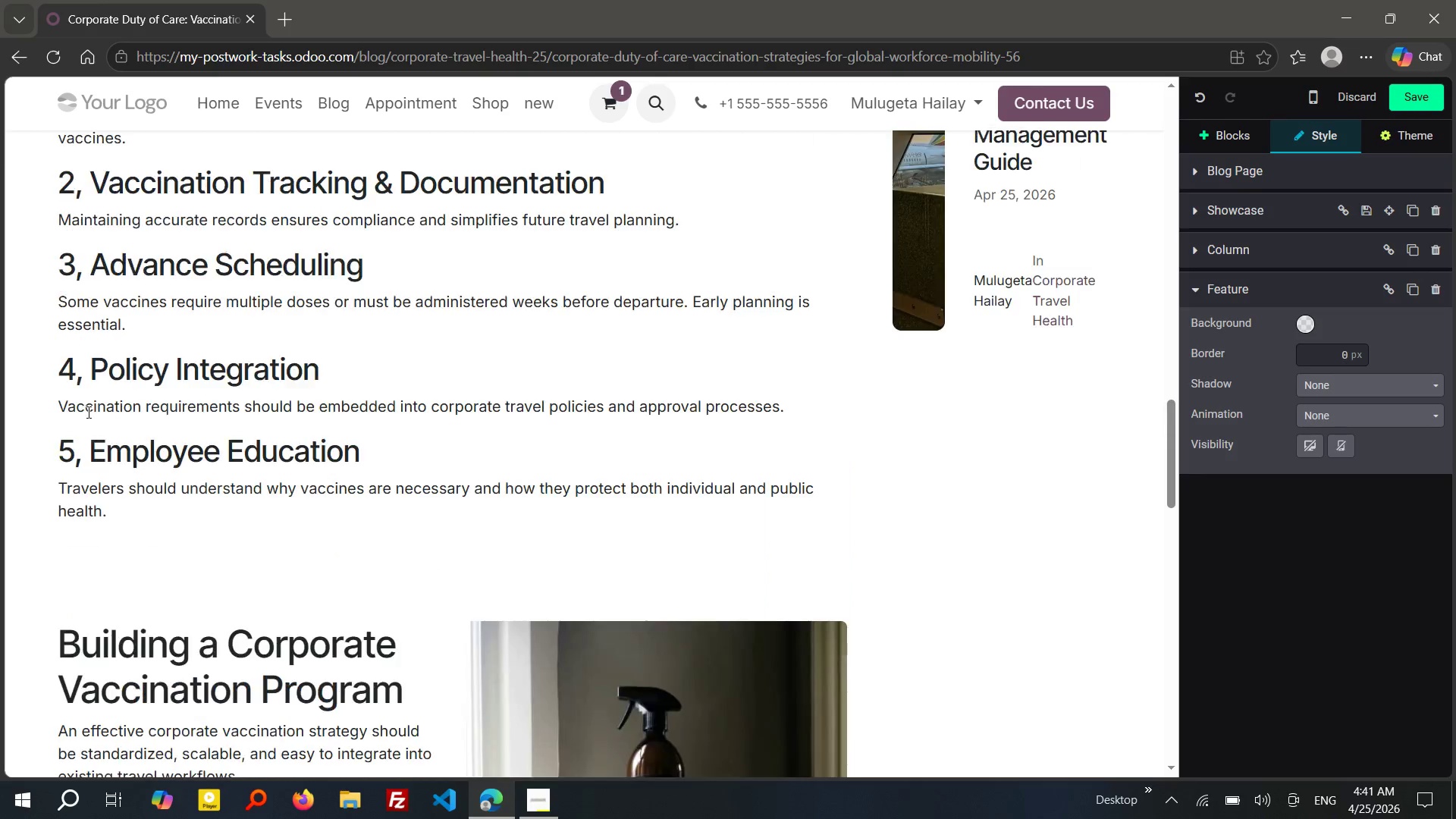 
left_click_drag(start_coordinate=[113, 500], to_coordinate=[89, 447])
 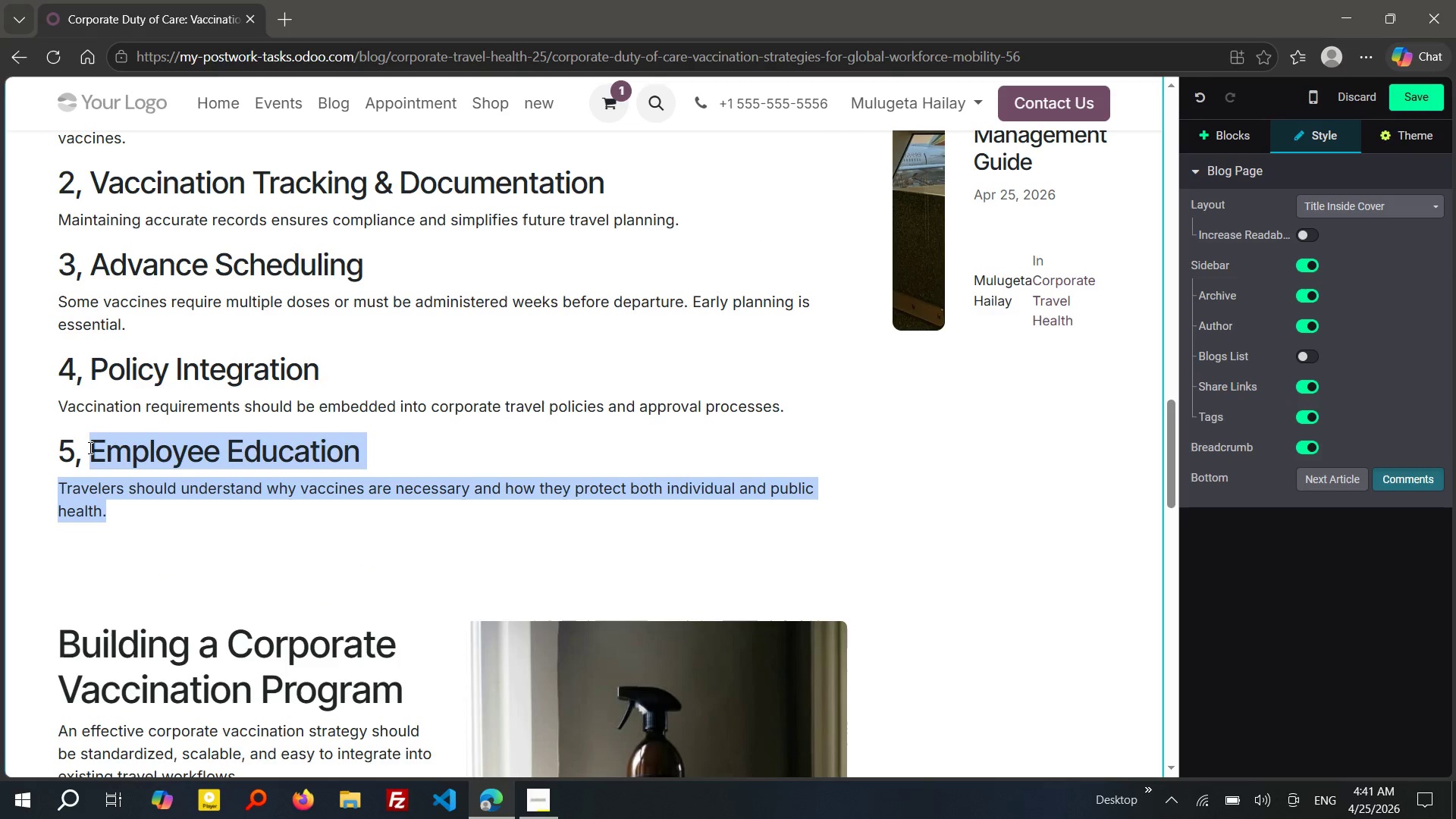 
key(Control+C)
 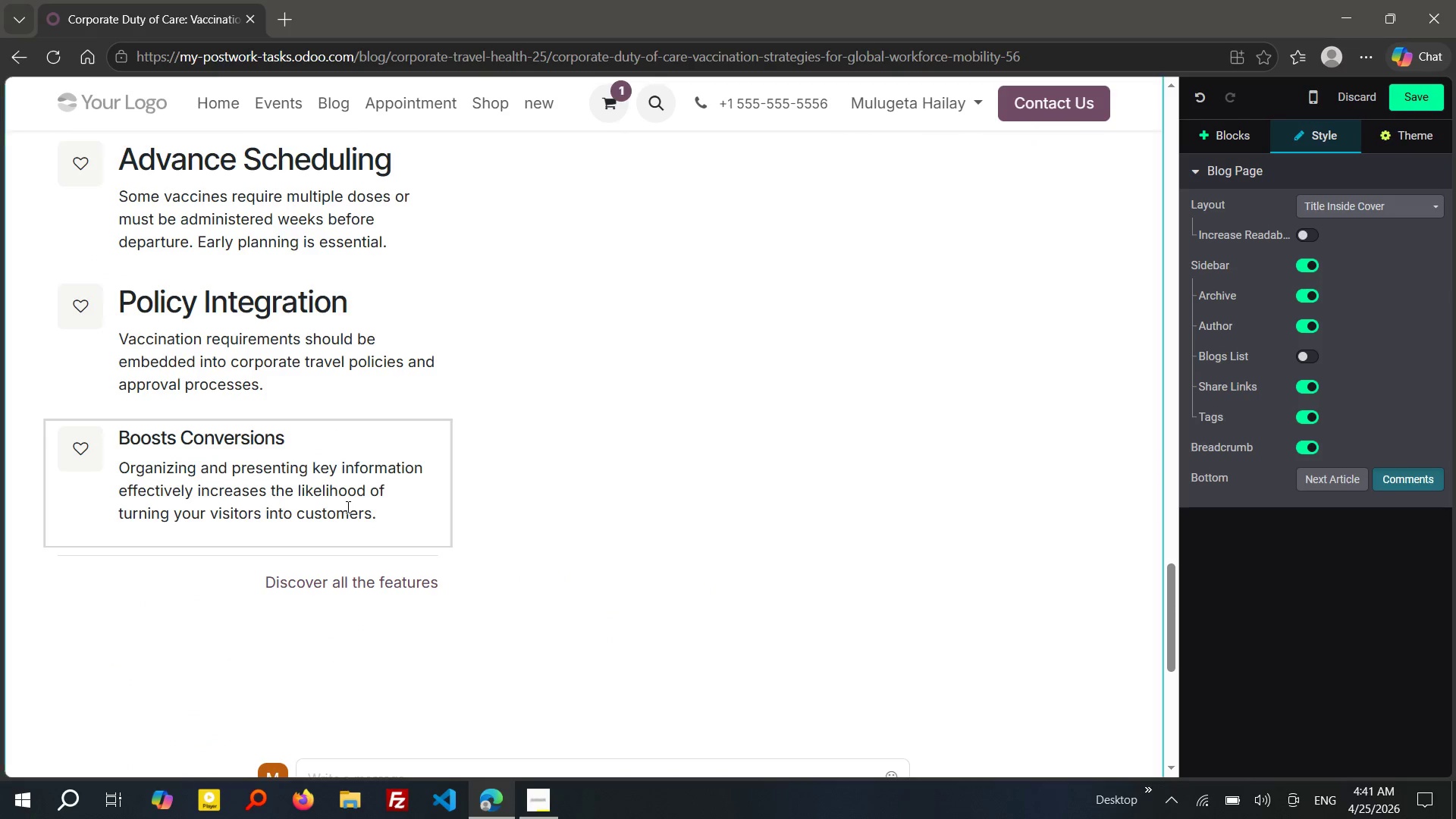 
left_click_drag(start_coordinate=[384, 513], to_coordinate=[121, 430])
 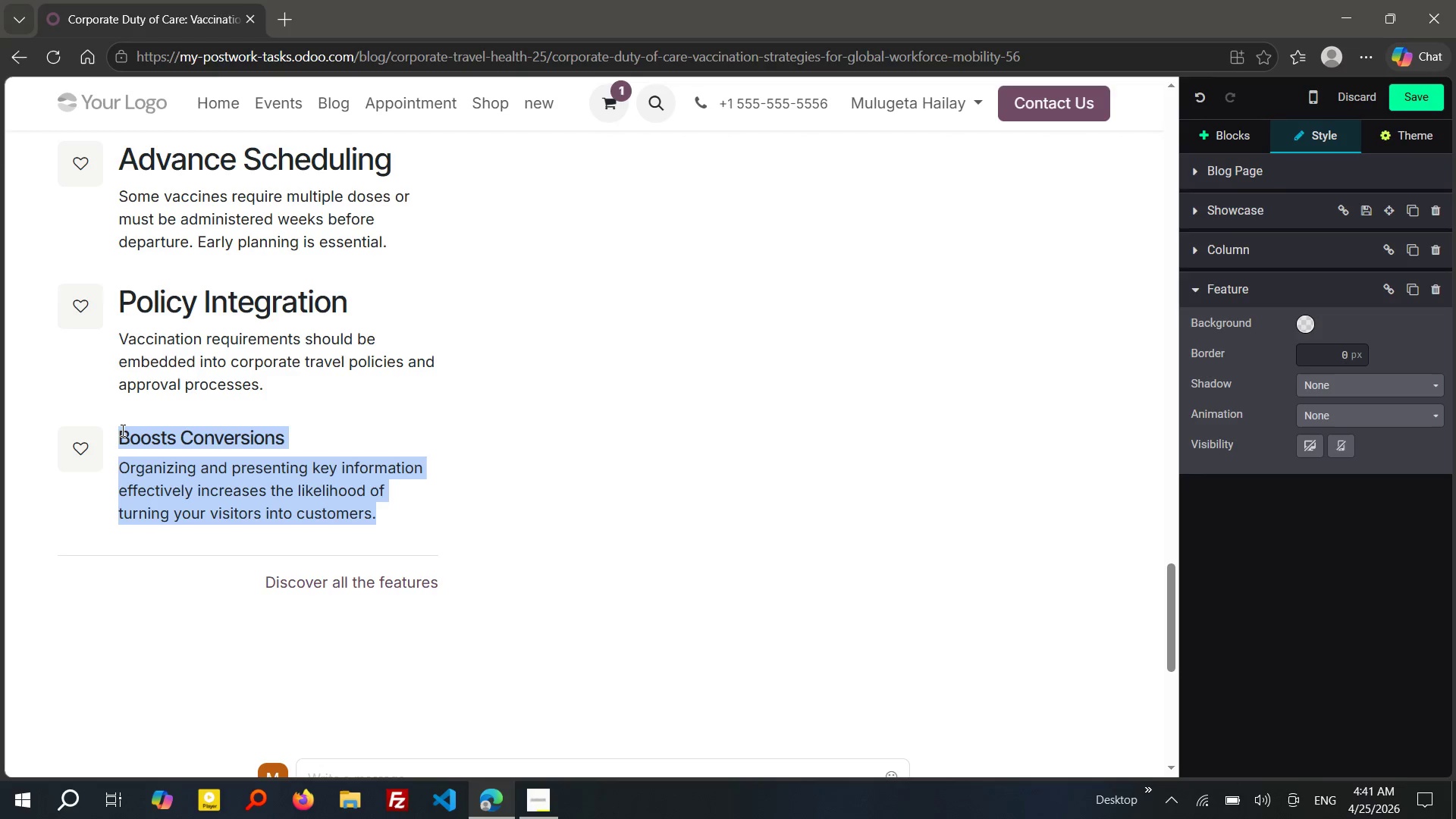 
key(Control+V)
 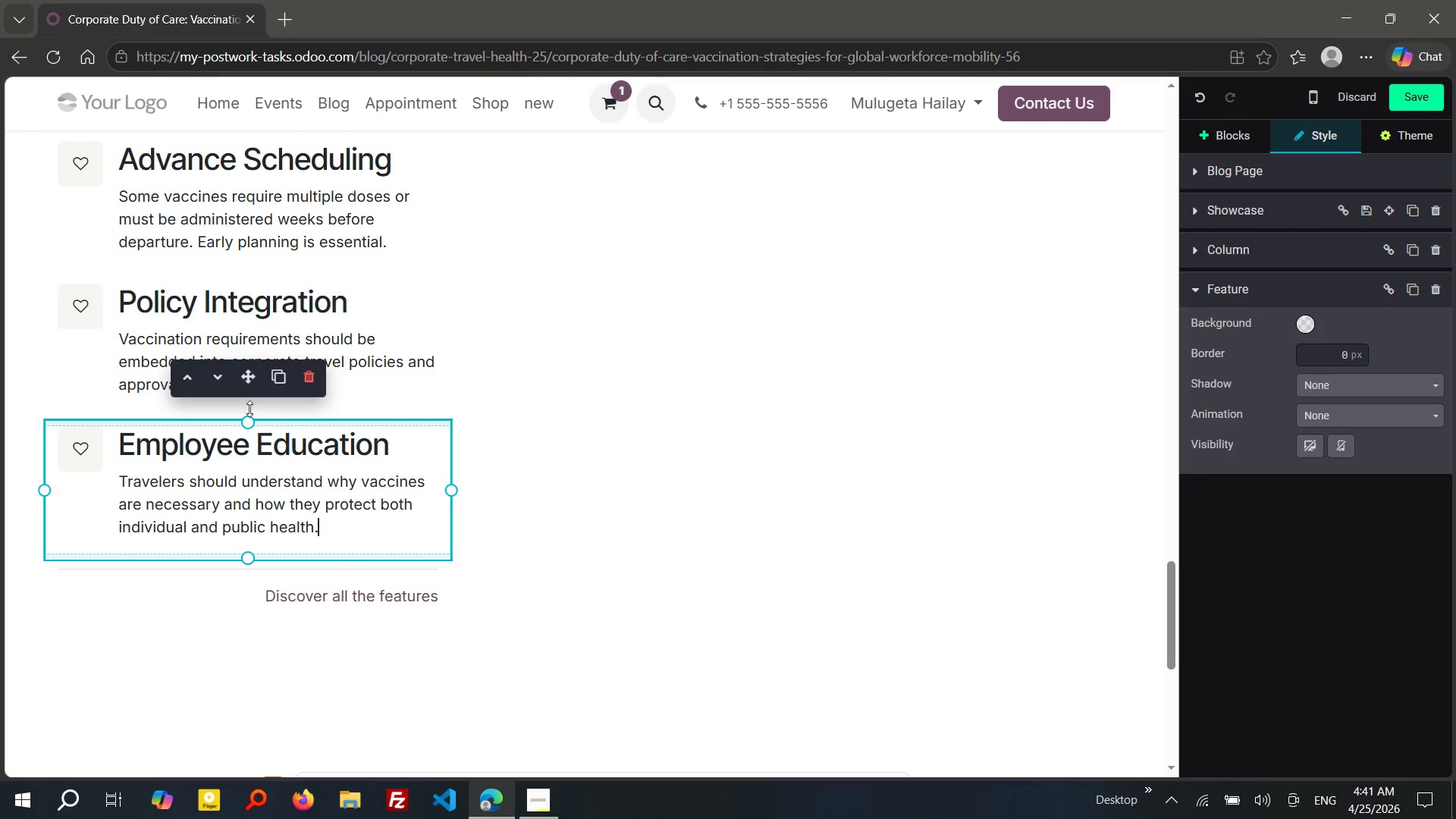 
left_click_drag(start_coordinate=[249, 379], to_coordinate=[485, 298])
 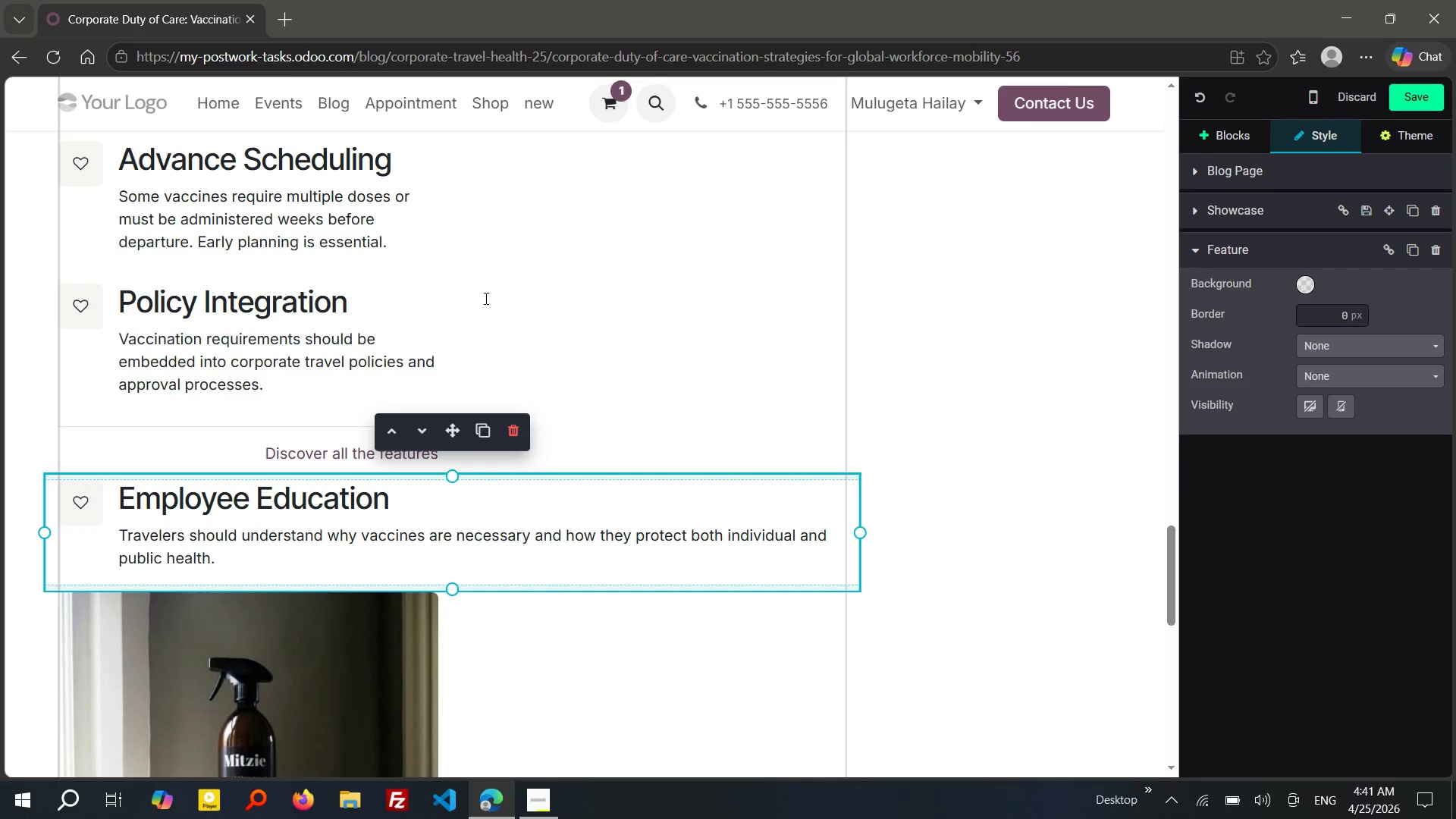 
key(Control+Z)
 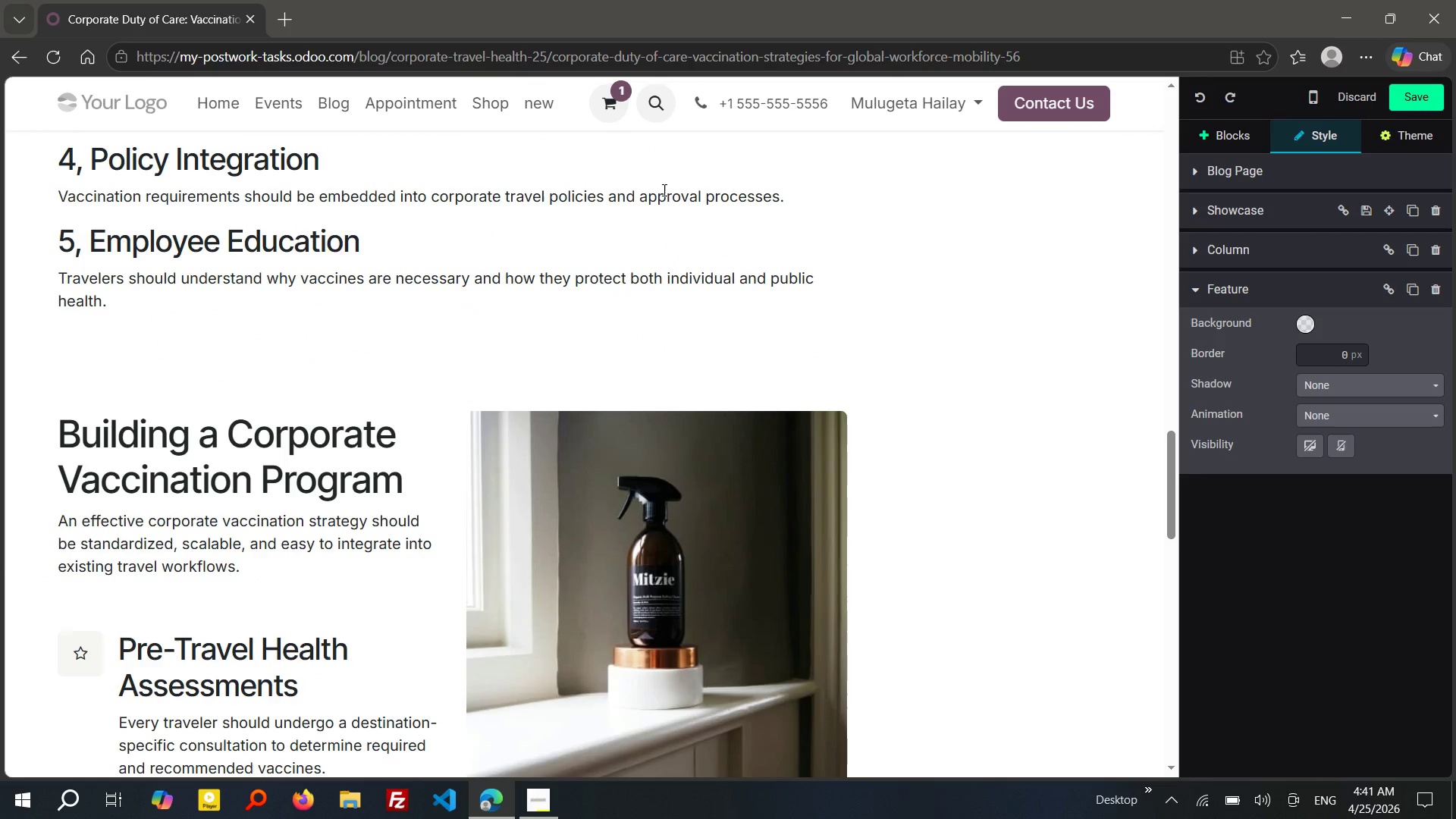 
left_click([639, 482])
 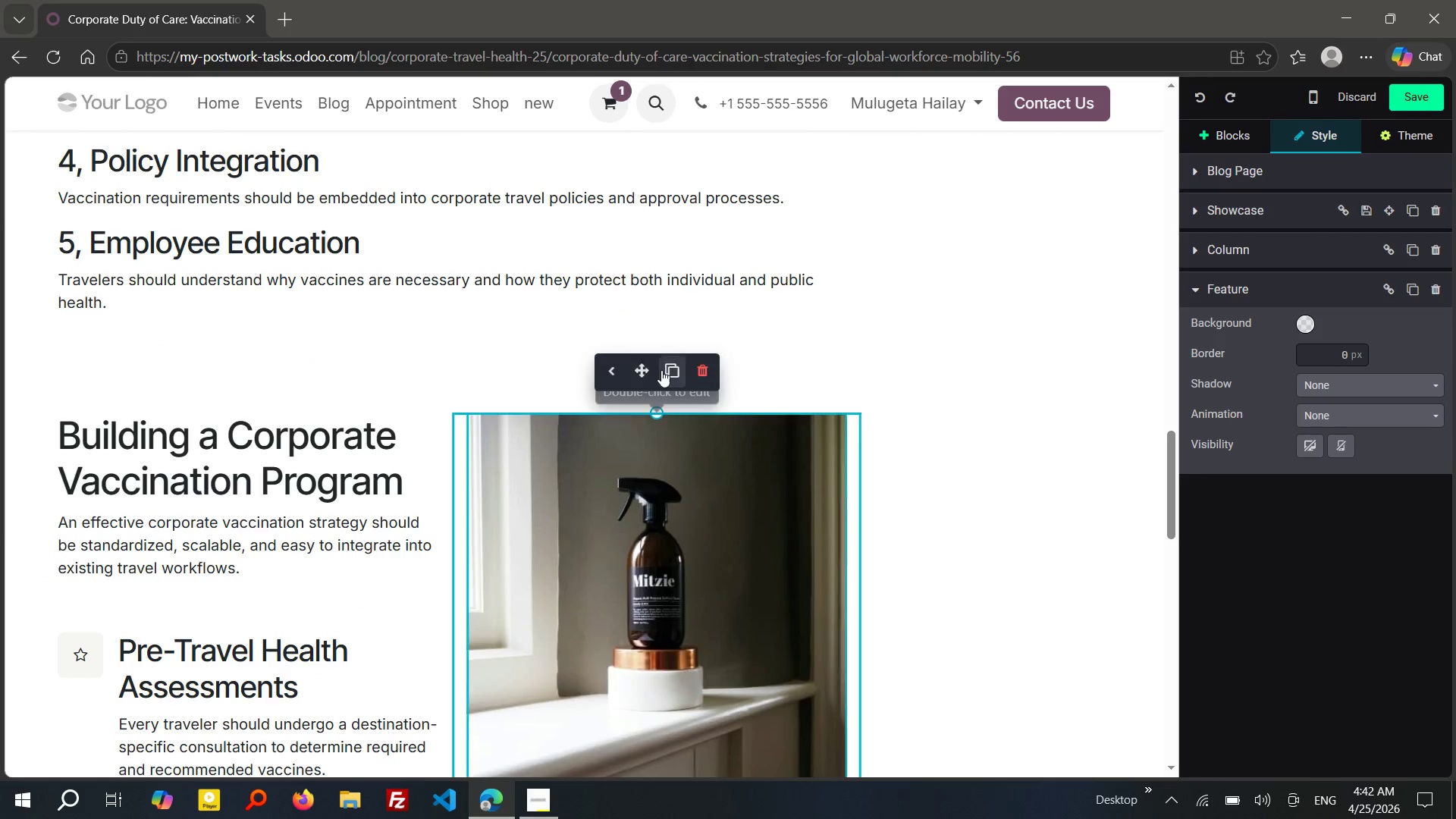 
left_click([661, 370])
 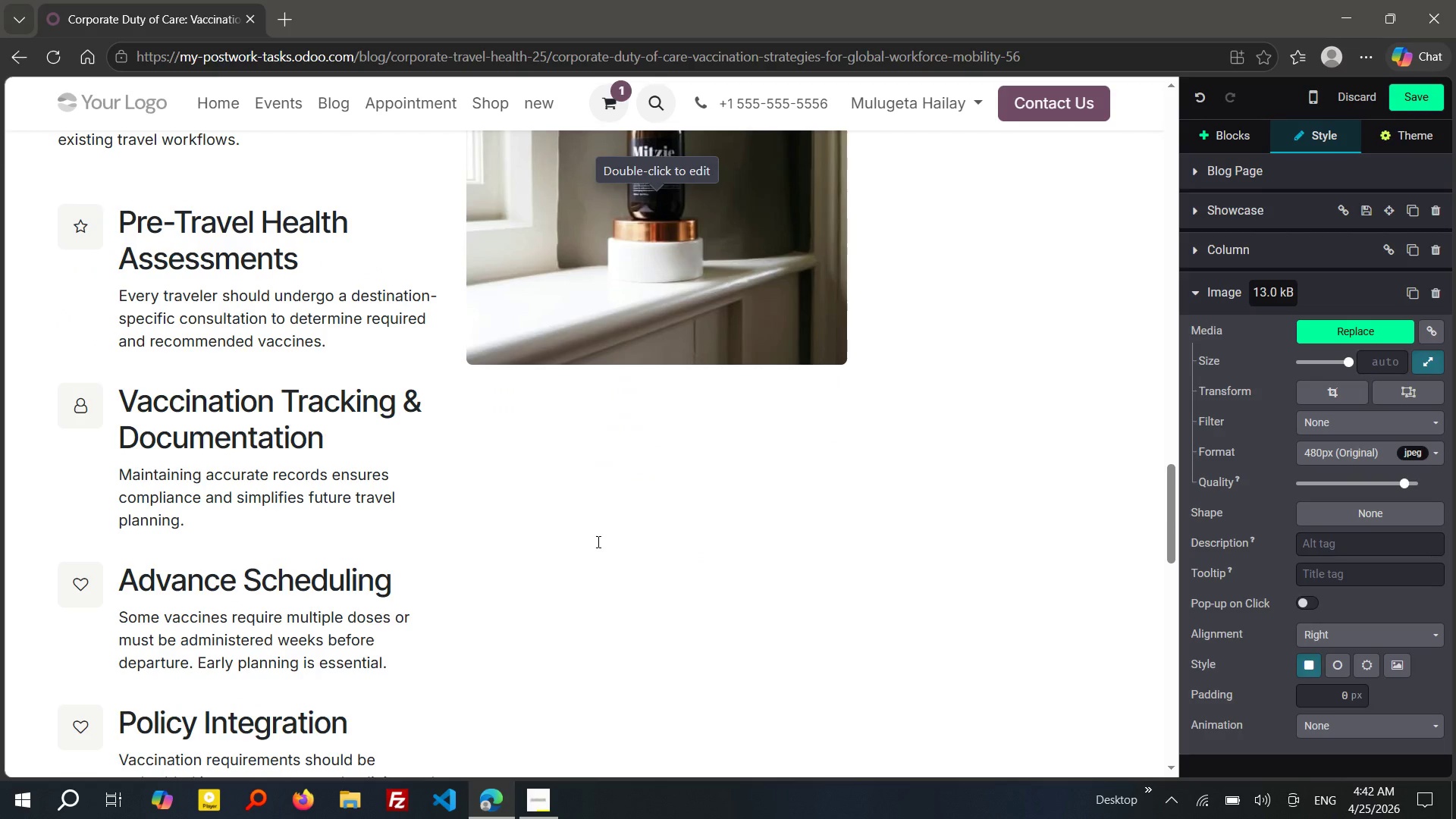 
wait(5.98)
 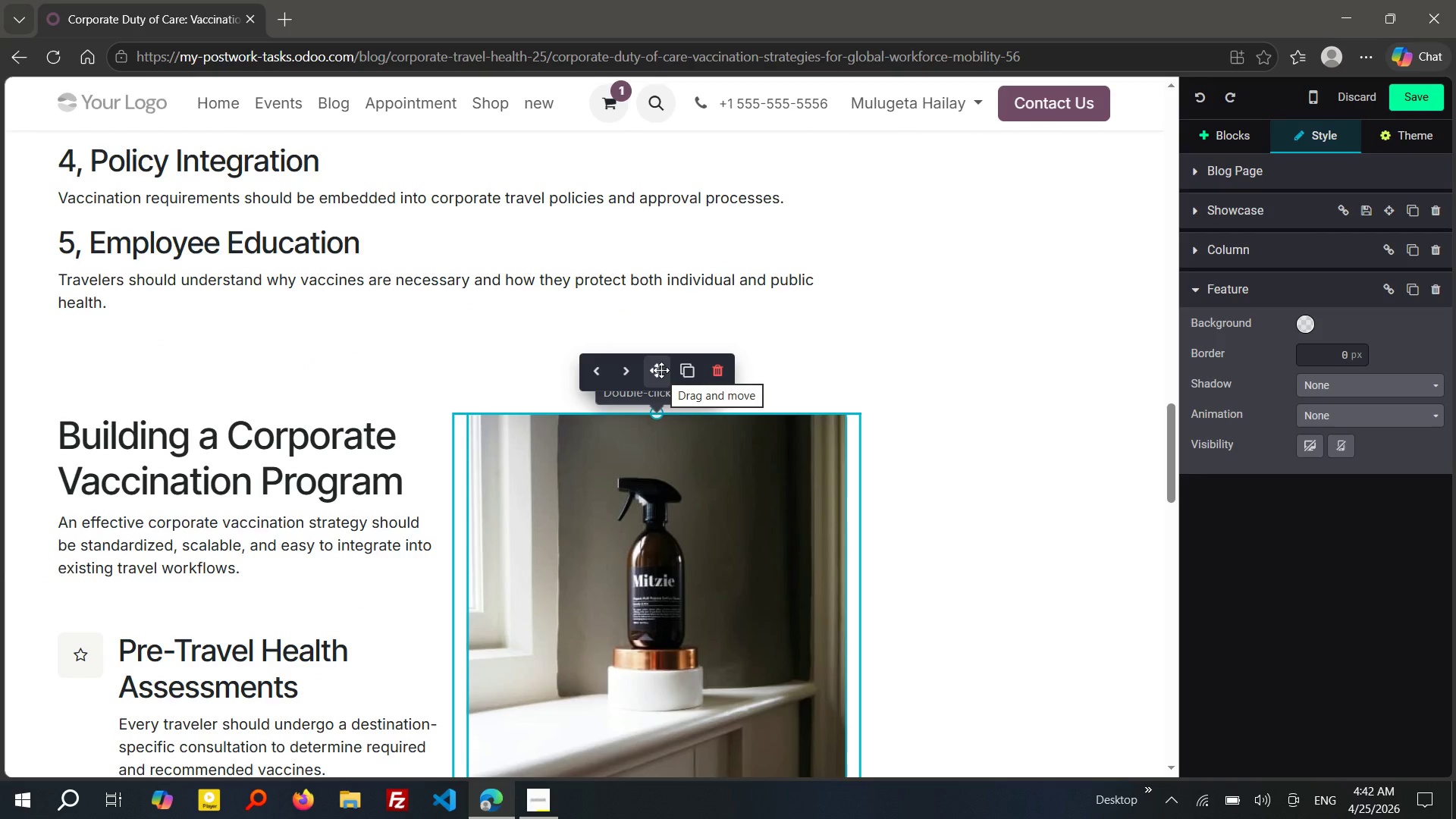 
key(Control+Z)
 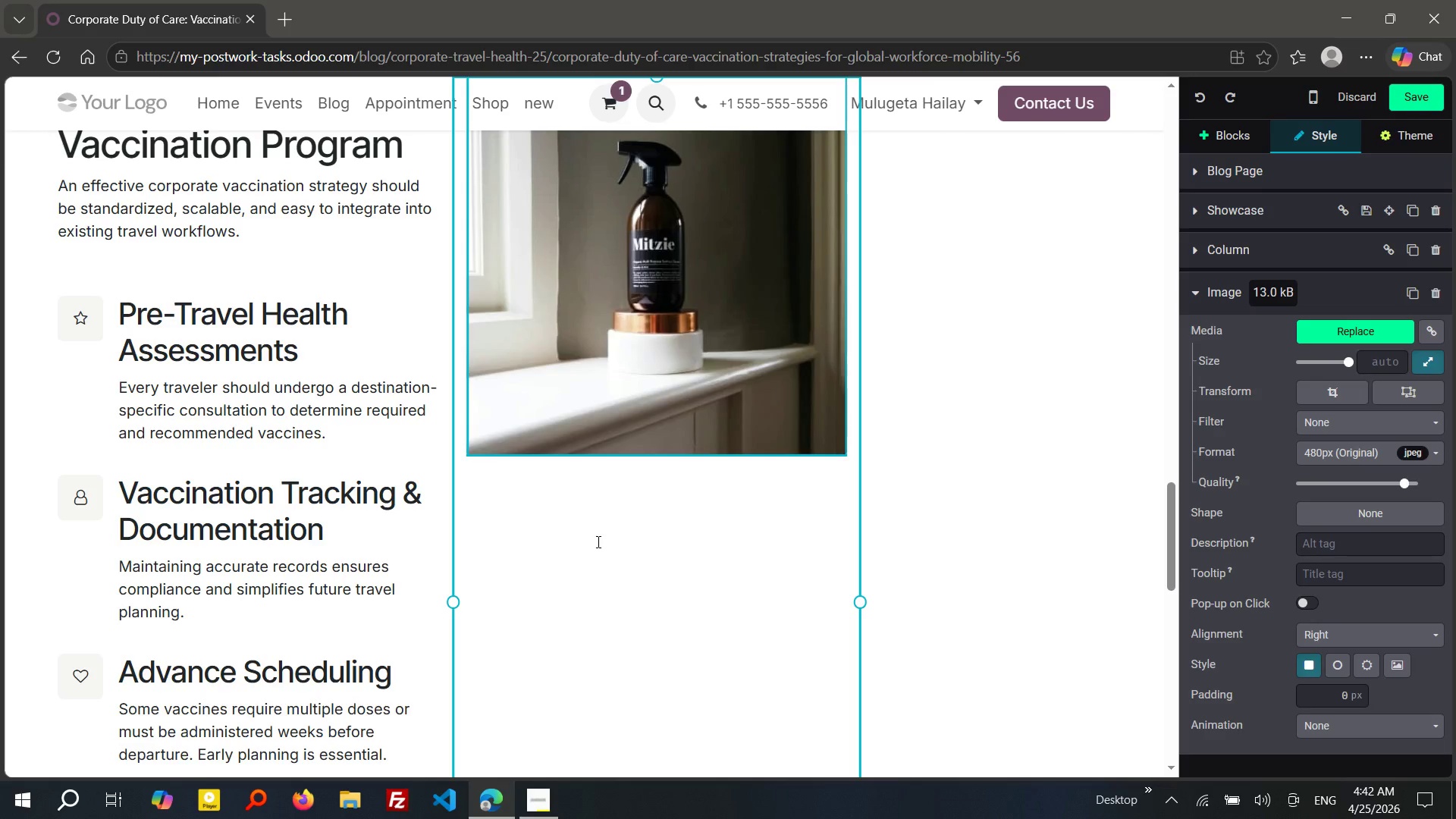 
wait(29.94)
 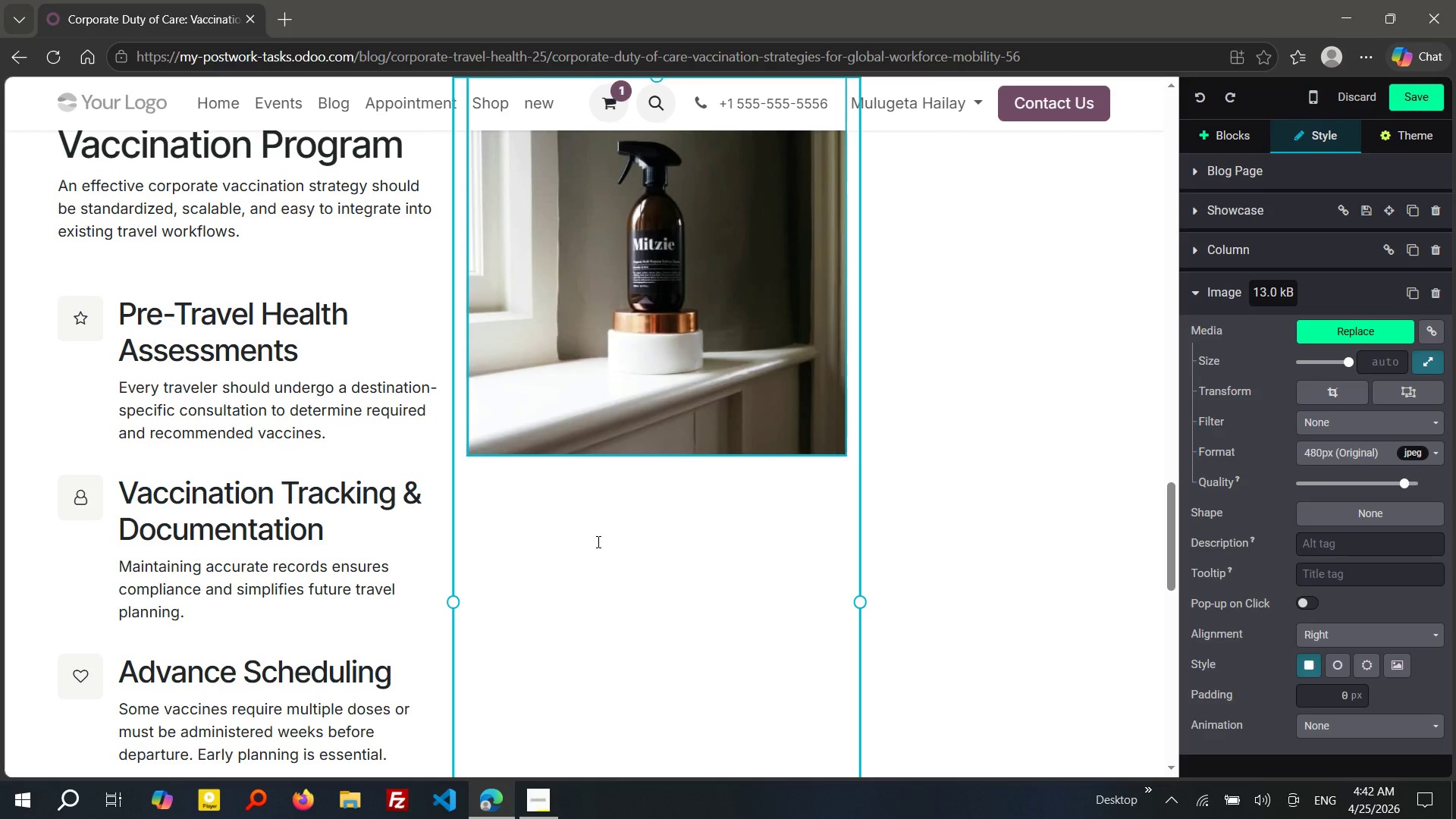 
scroll: coordinate [597, 541], scroll_direction: up, amount: 1.0
 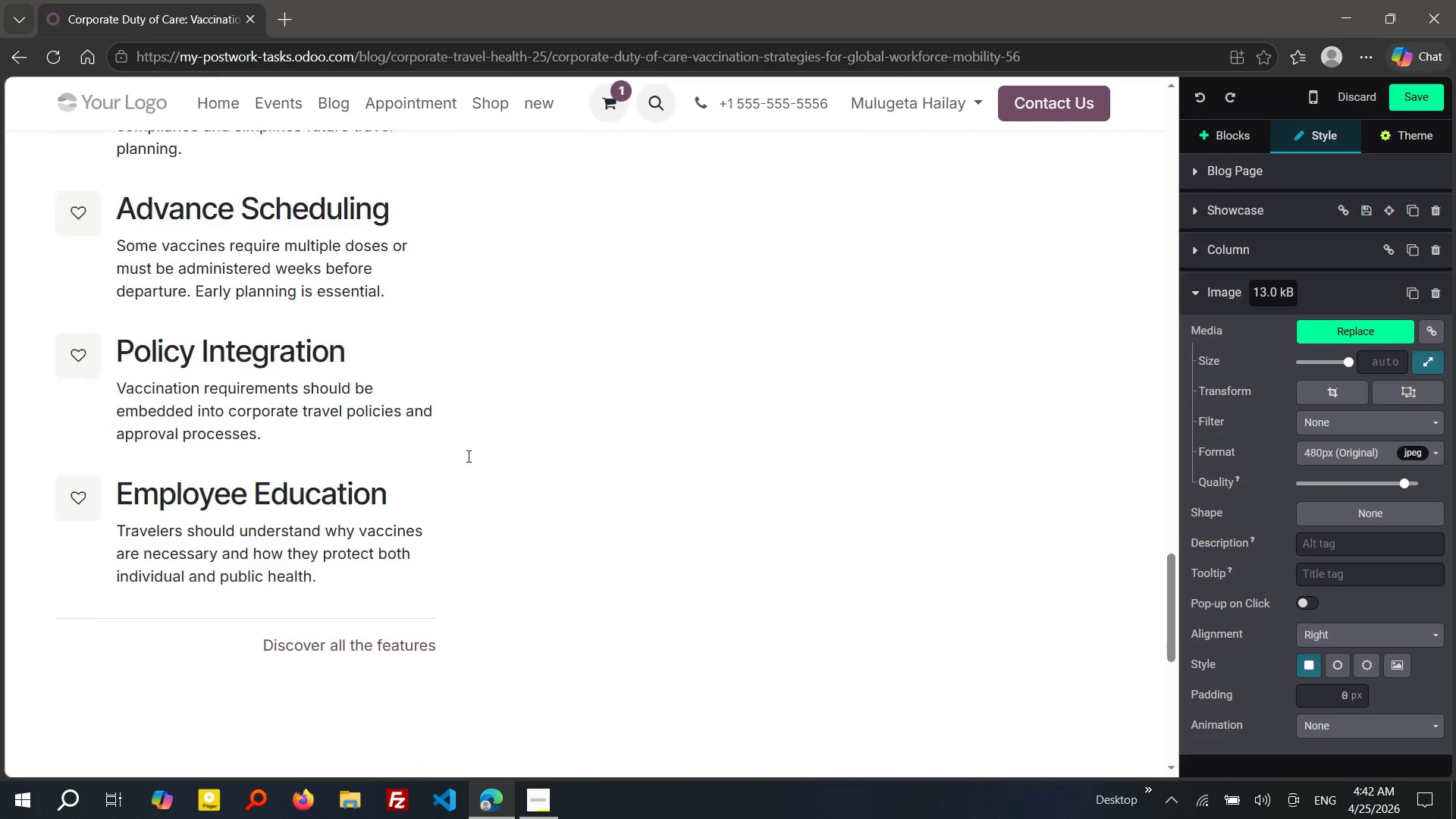 
wait(6.32)
 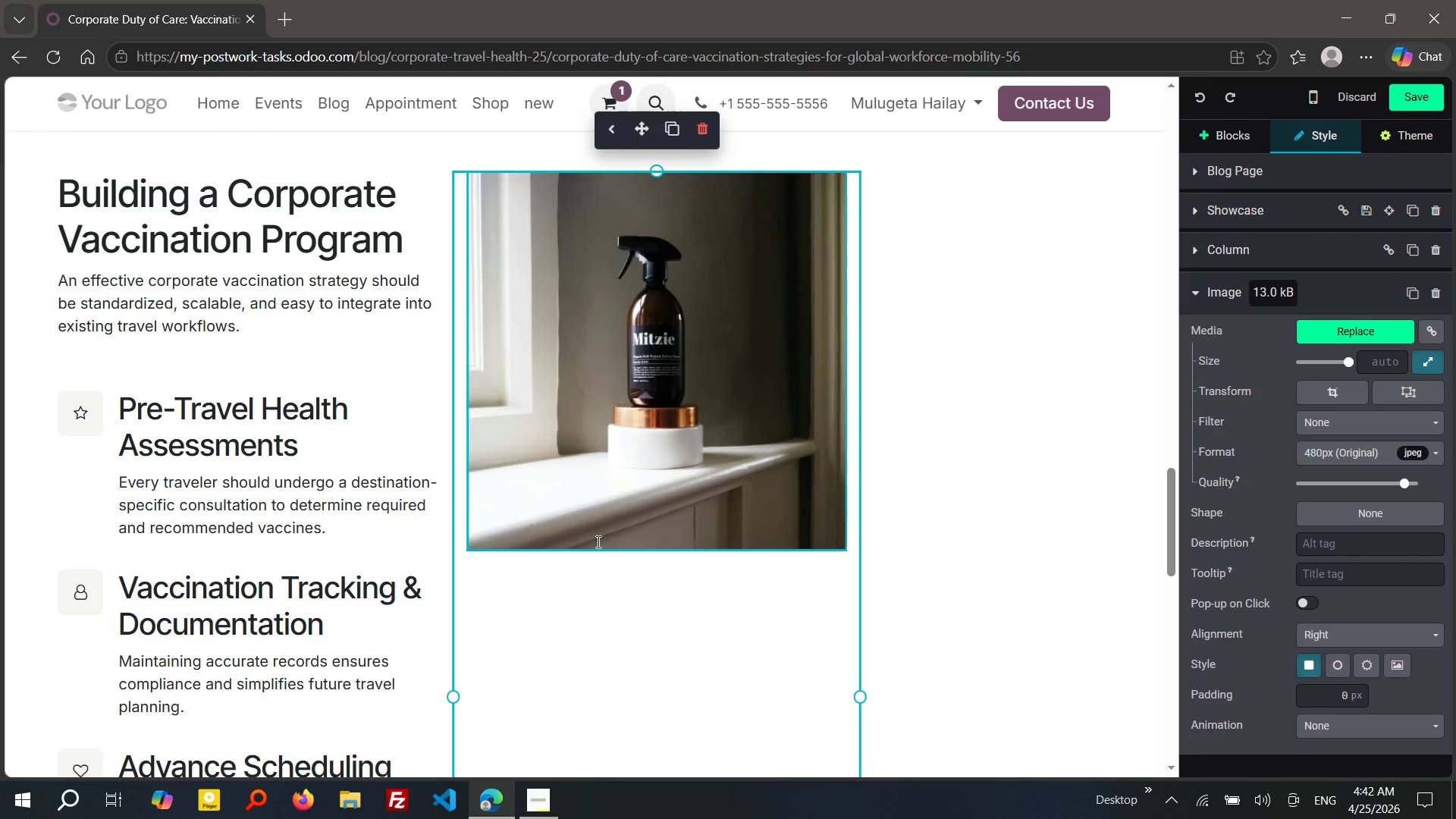 
left_click([556, 443])
 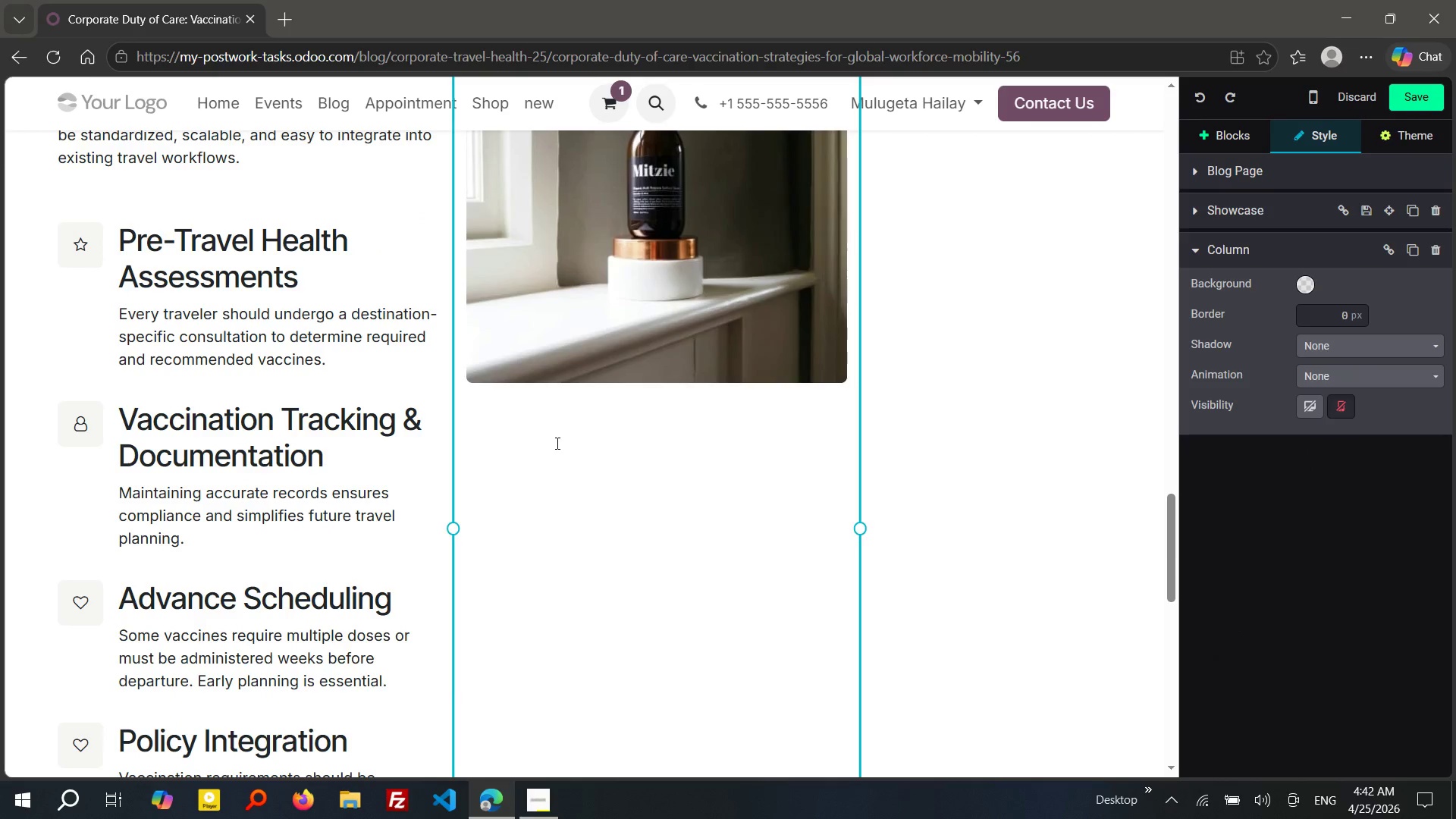 
key(Control+Z)
 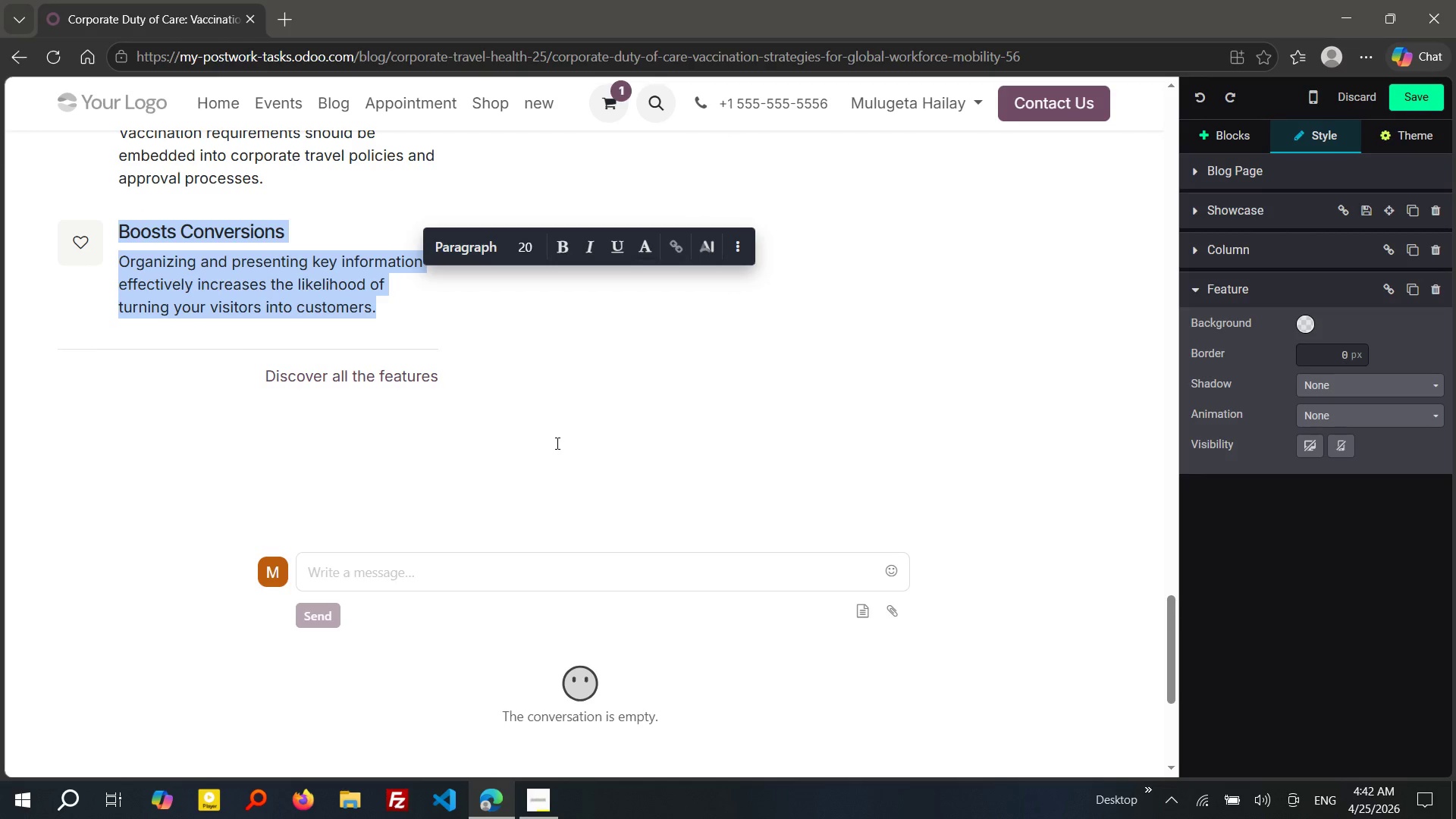 
key(Control+Y)
 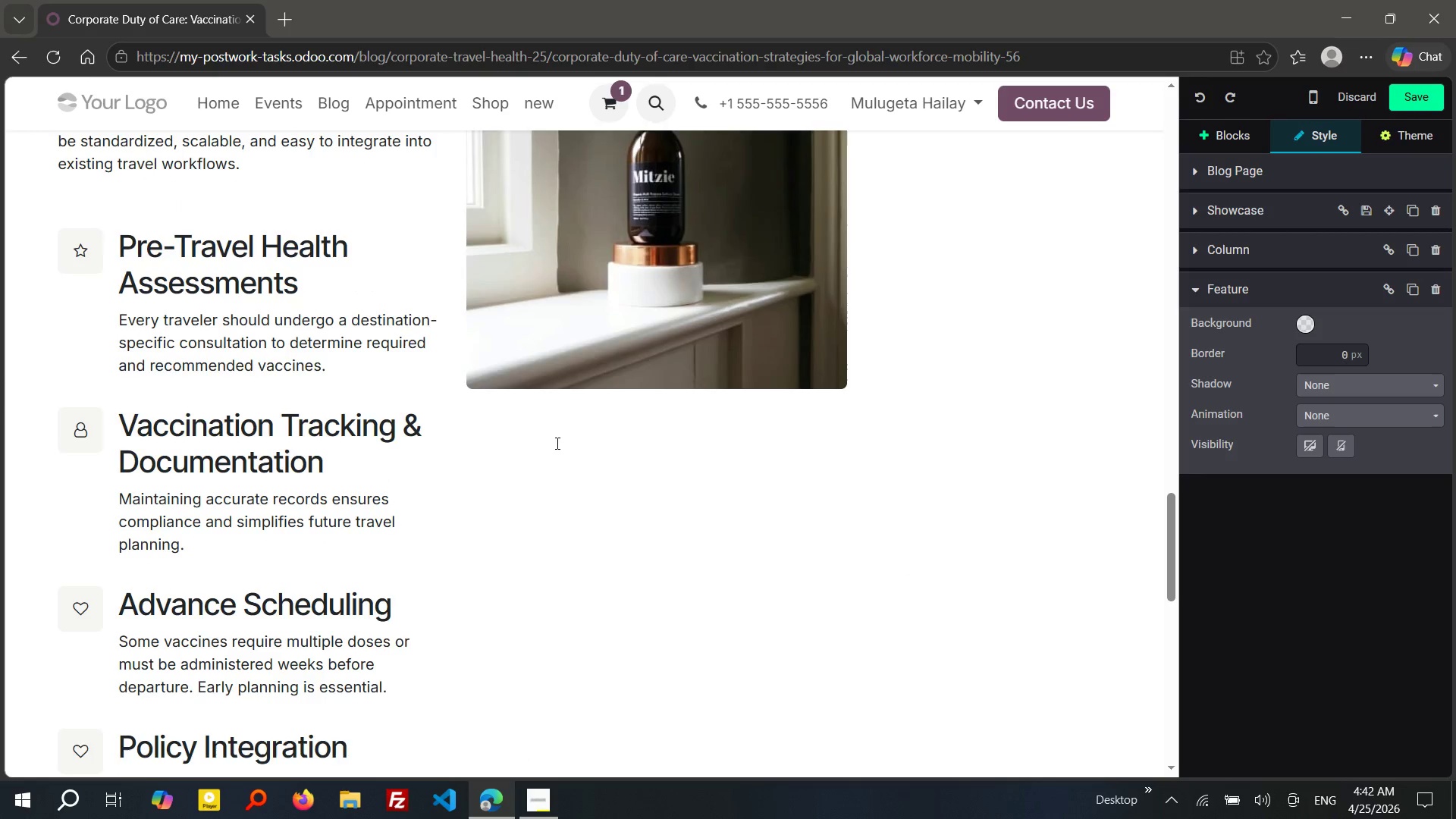 
left_click([635, 304])
 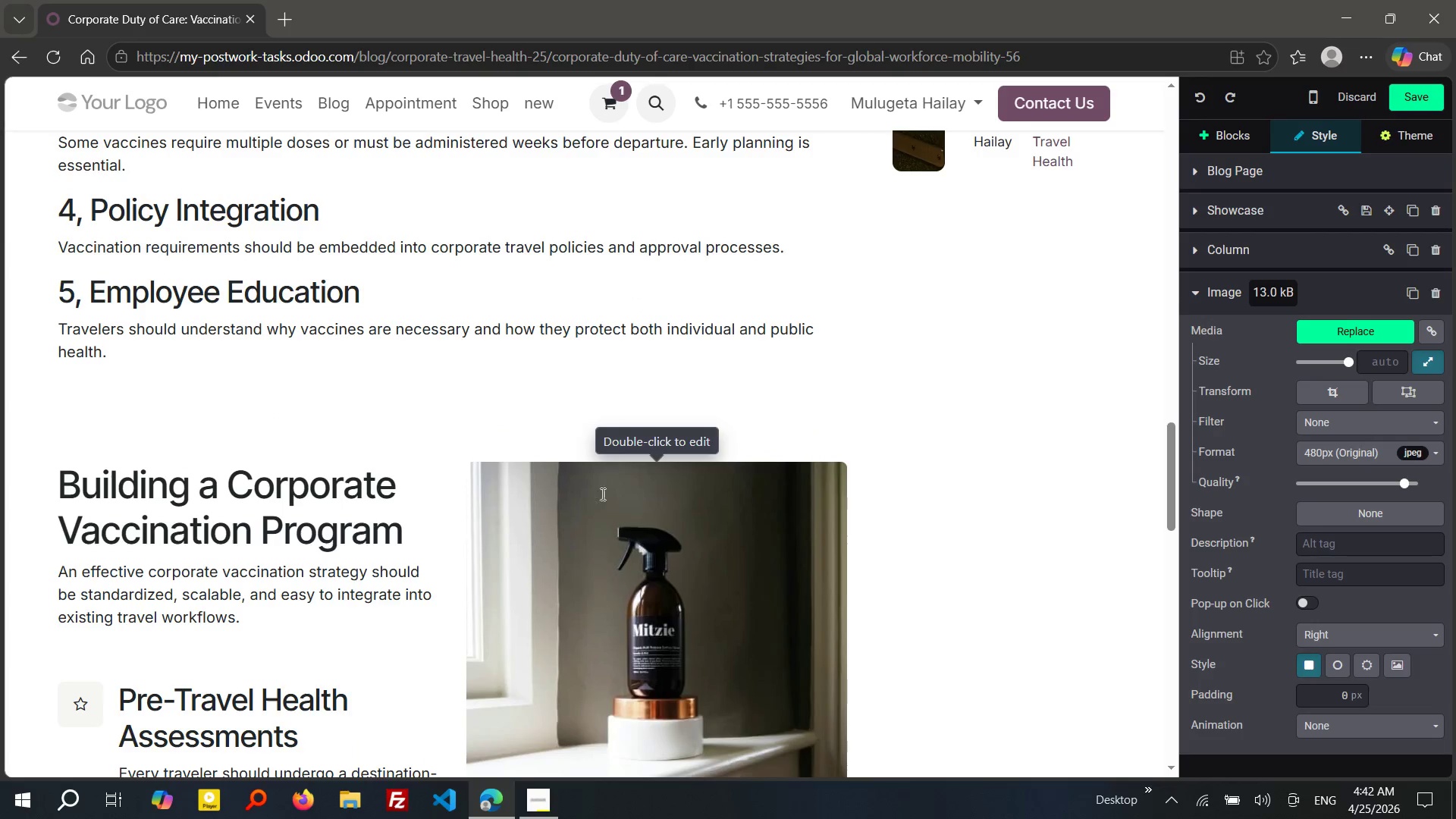 
left_click([587, 549])
 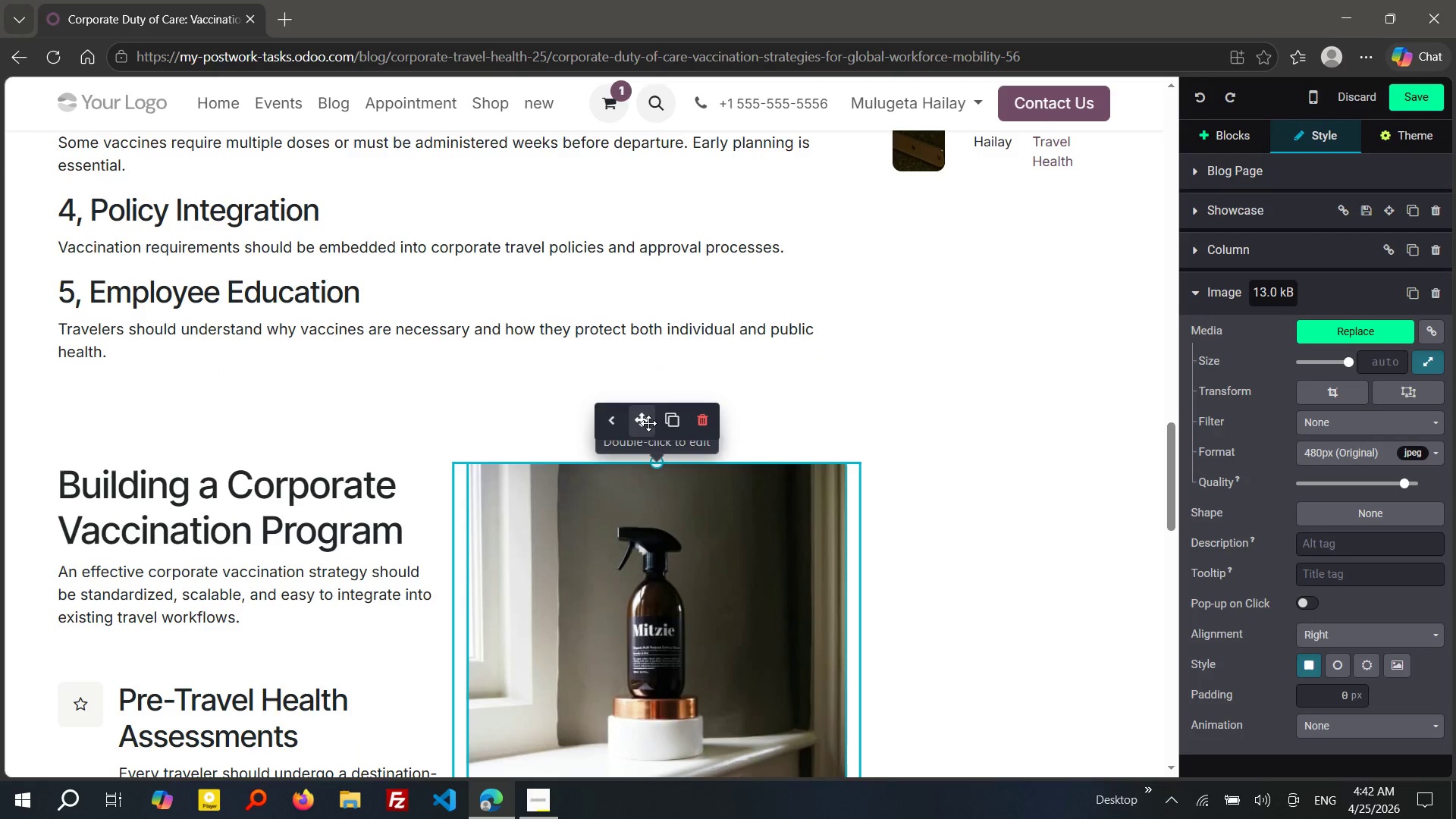 
left_click_drag(start_coordinate=[648, 422], to_coordinate=[633, 530])
 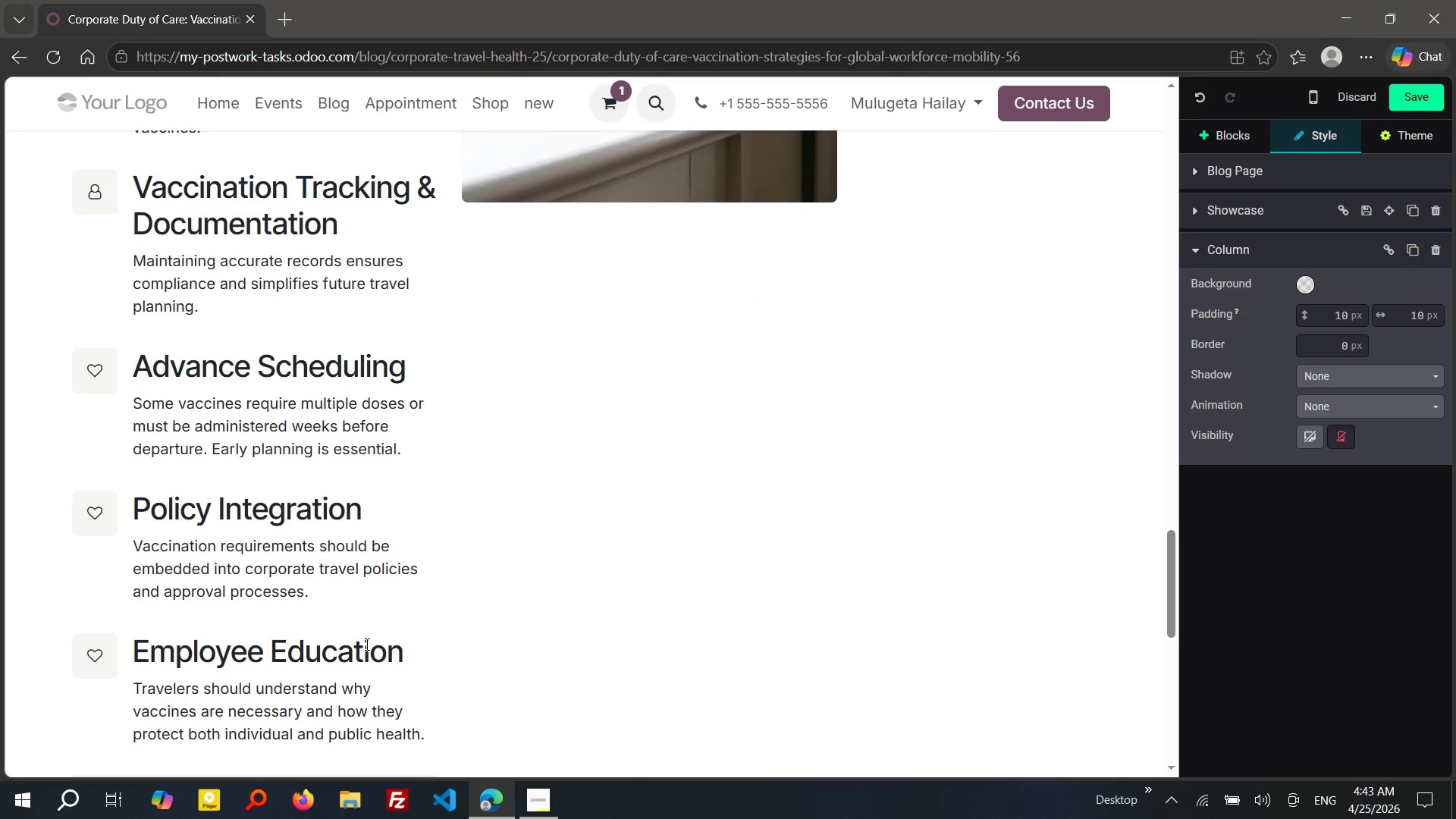 
left_click([312, 685])
 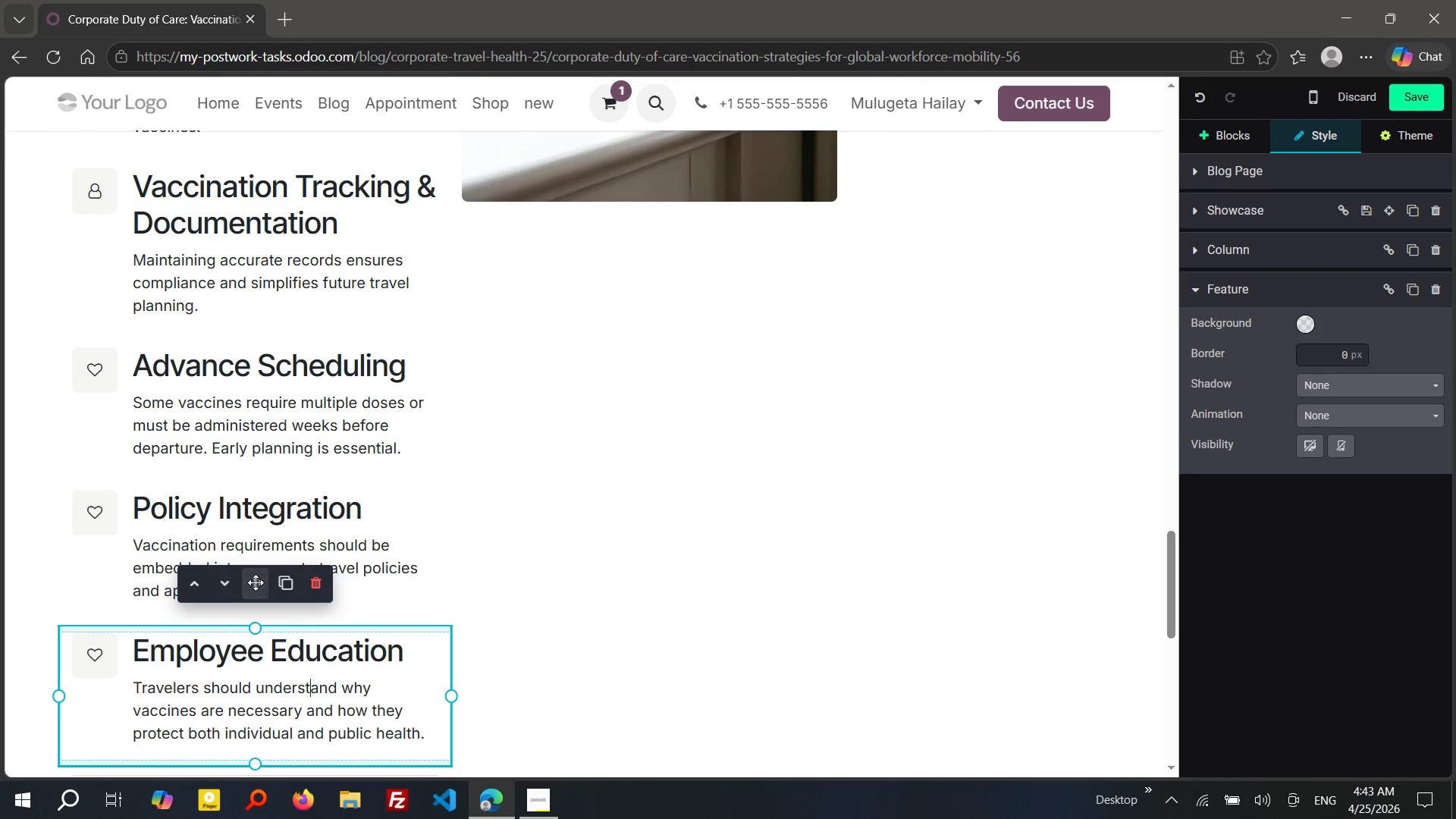 
left_click_drag(start_coordinate=[256, 582], to_coordinate=[710, 337])
 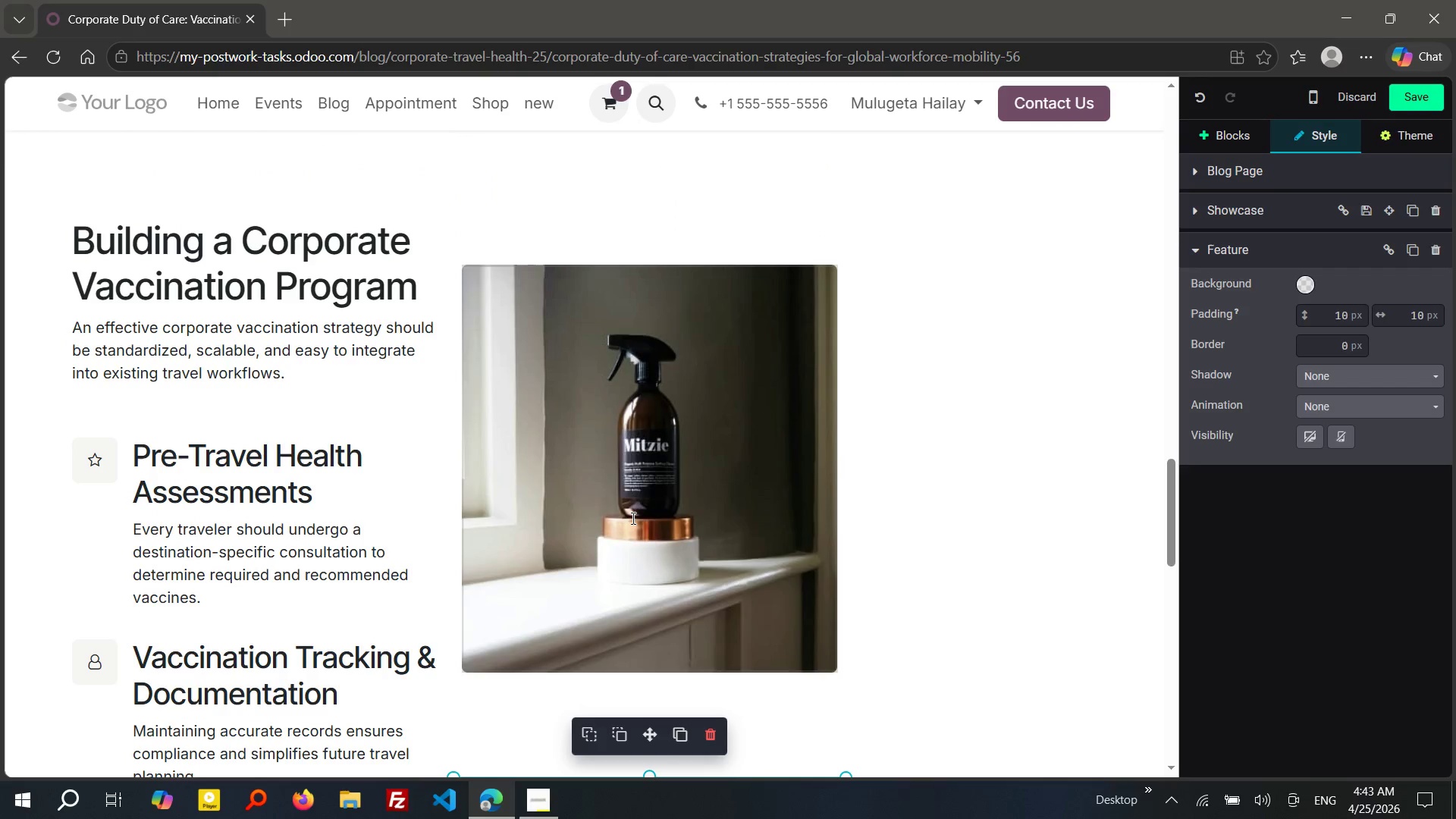 
wait(7.0)
 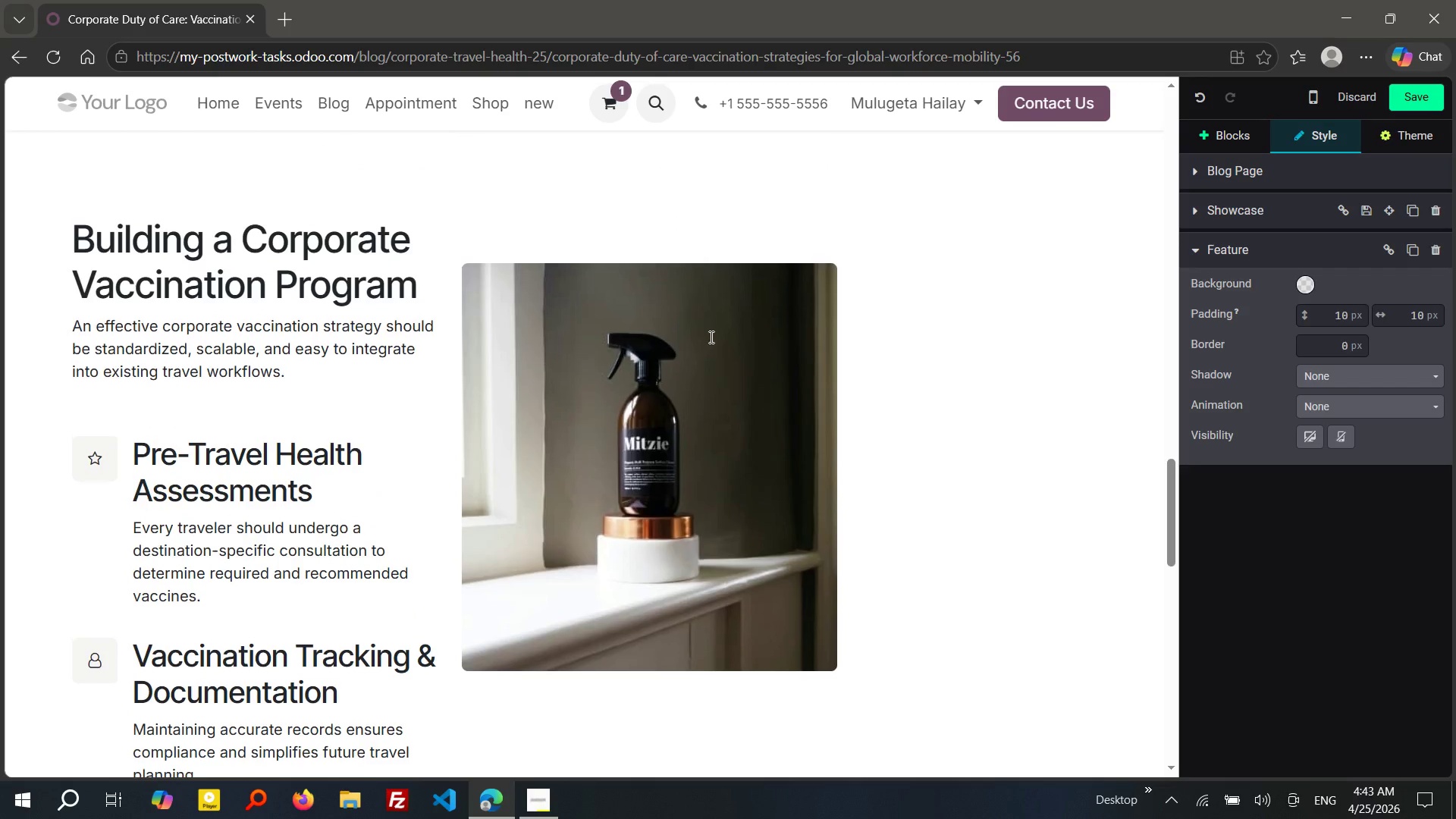 
left_click([620, 399])
 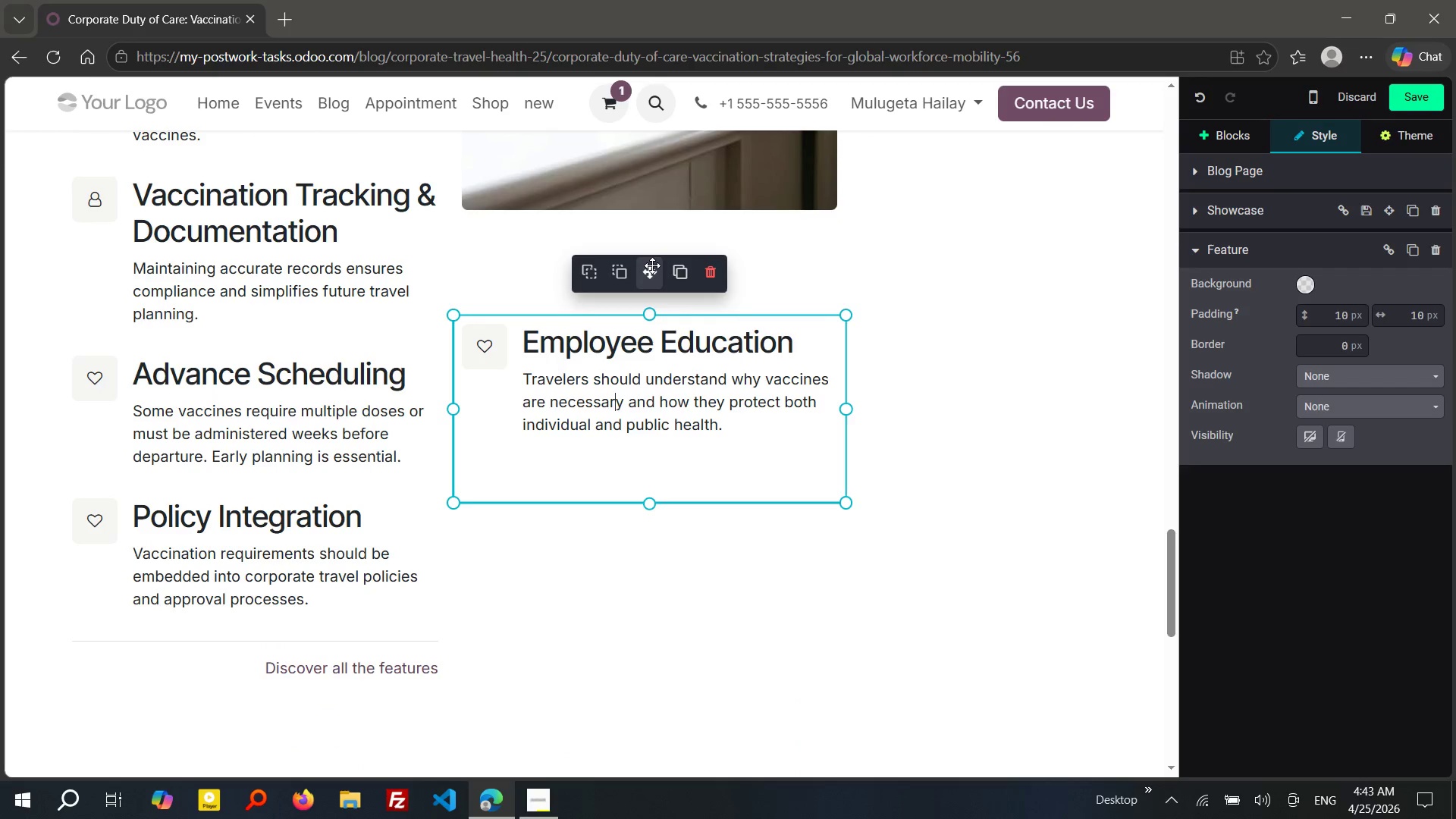 
left_click_drag(start_coordinate=[652, 265], to_coordinate=[668, 478])
 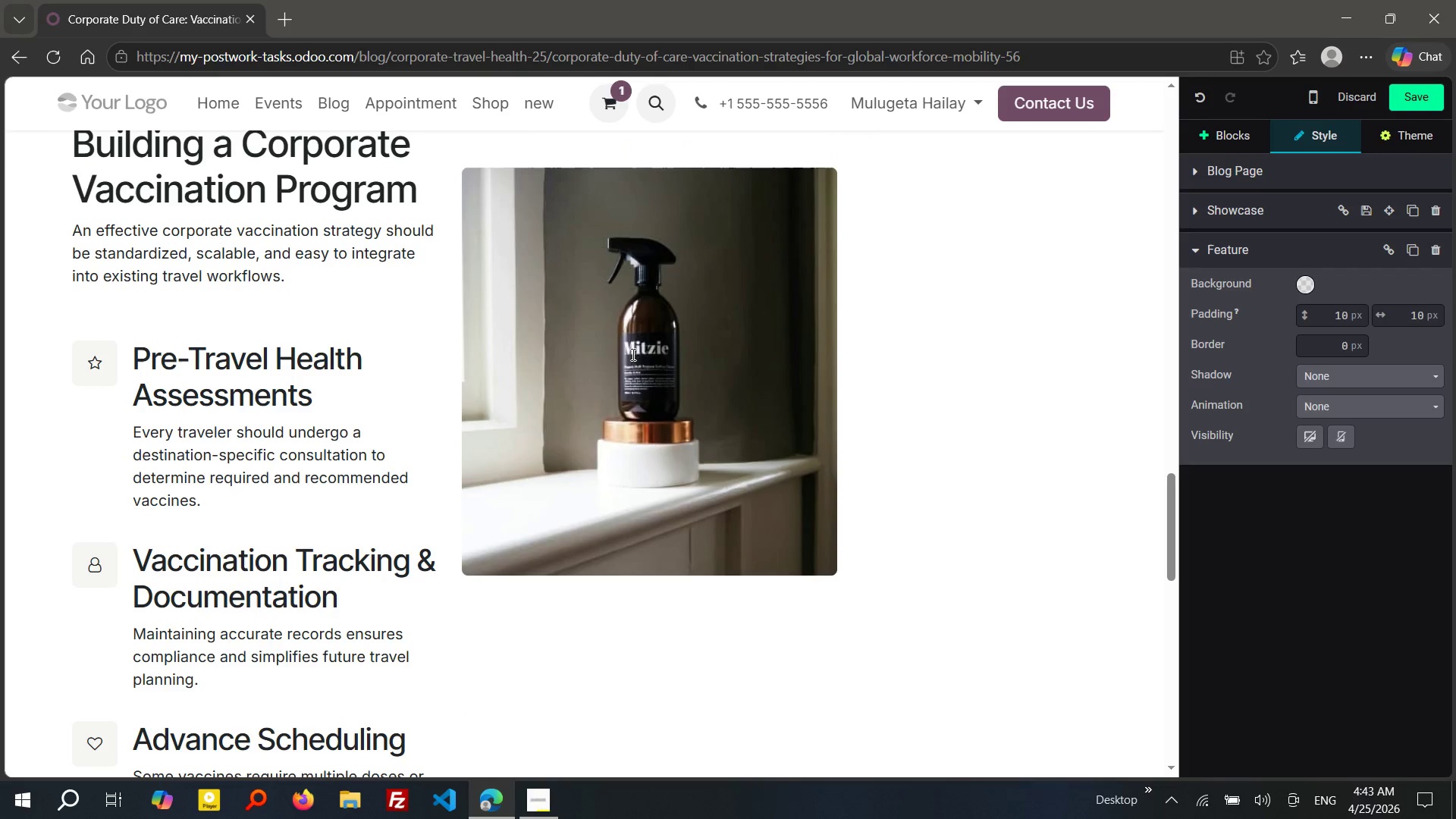 
left_click([643, 259])
 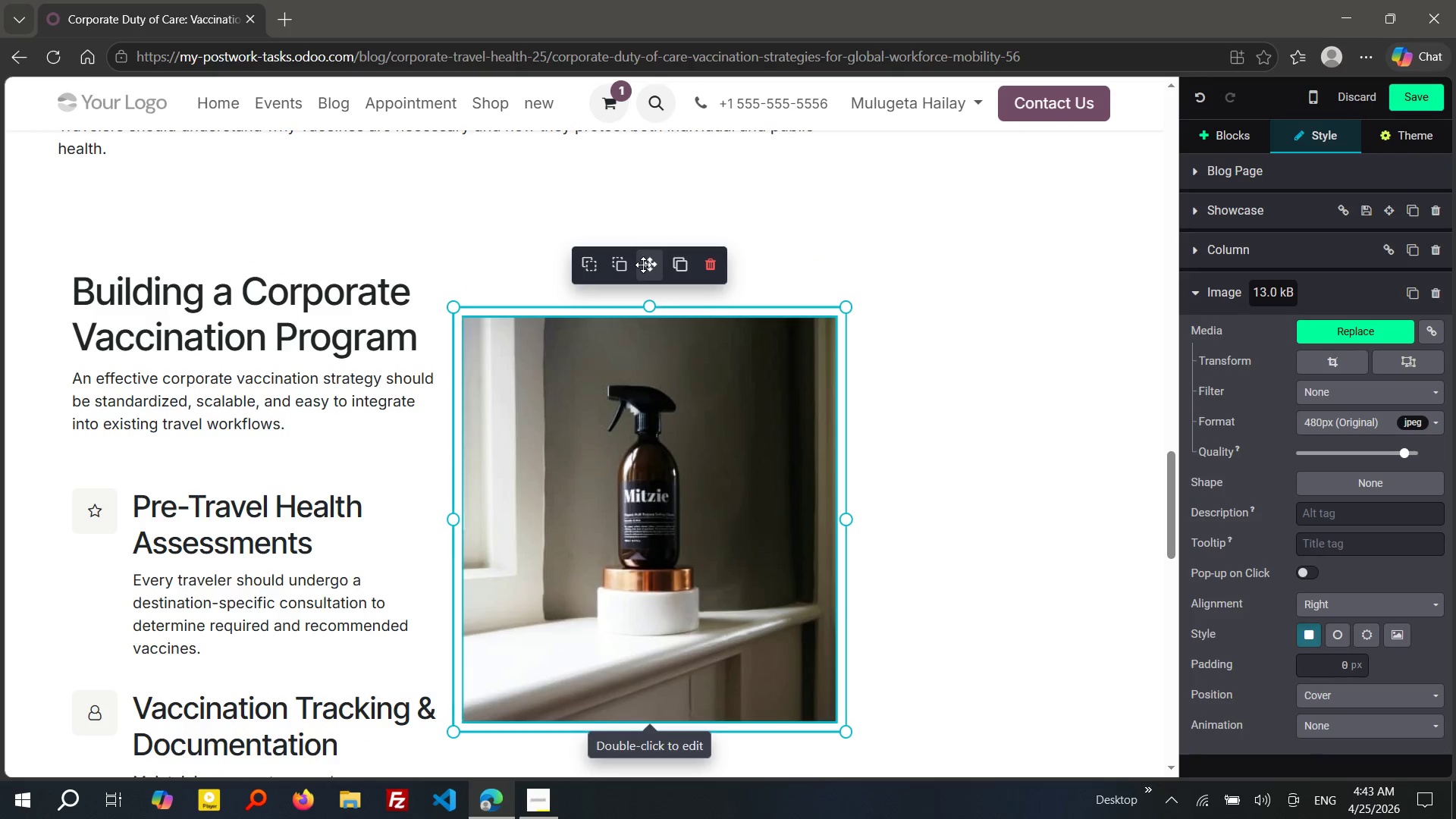 
left_click_drag(start_coordinate=[648, 265], to_coordinate=[661, 495])
 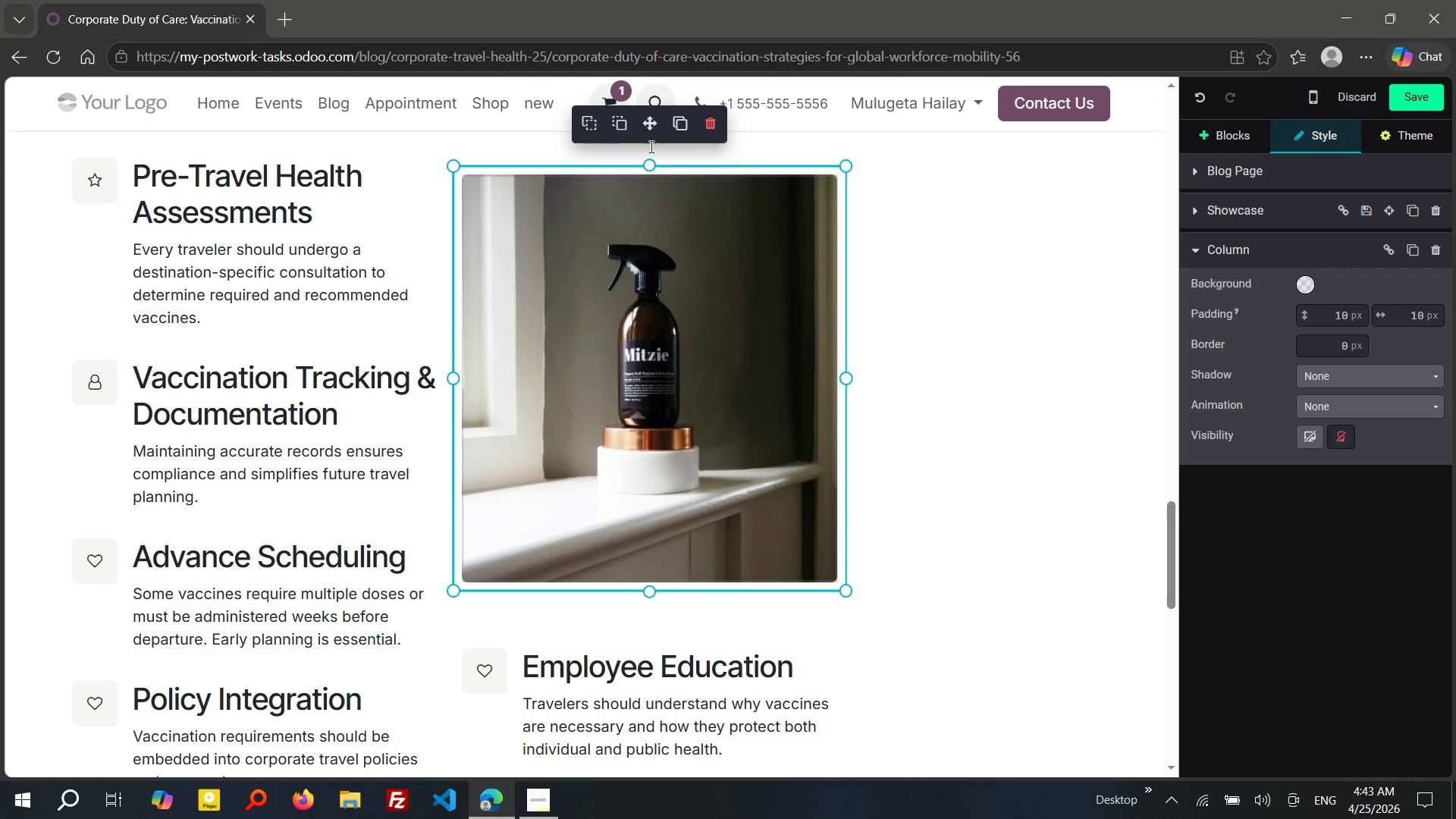 
left_click_drag(start_coordinate=[648, 130], to_coordinate=[691, 202])
 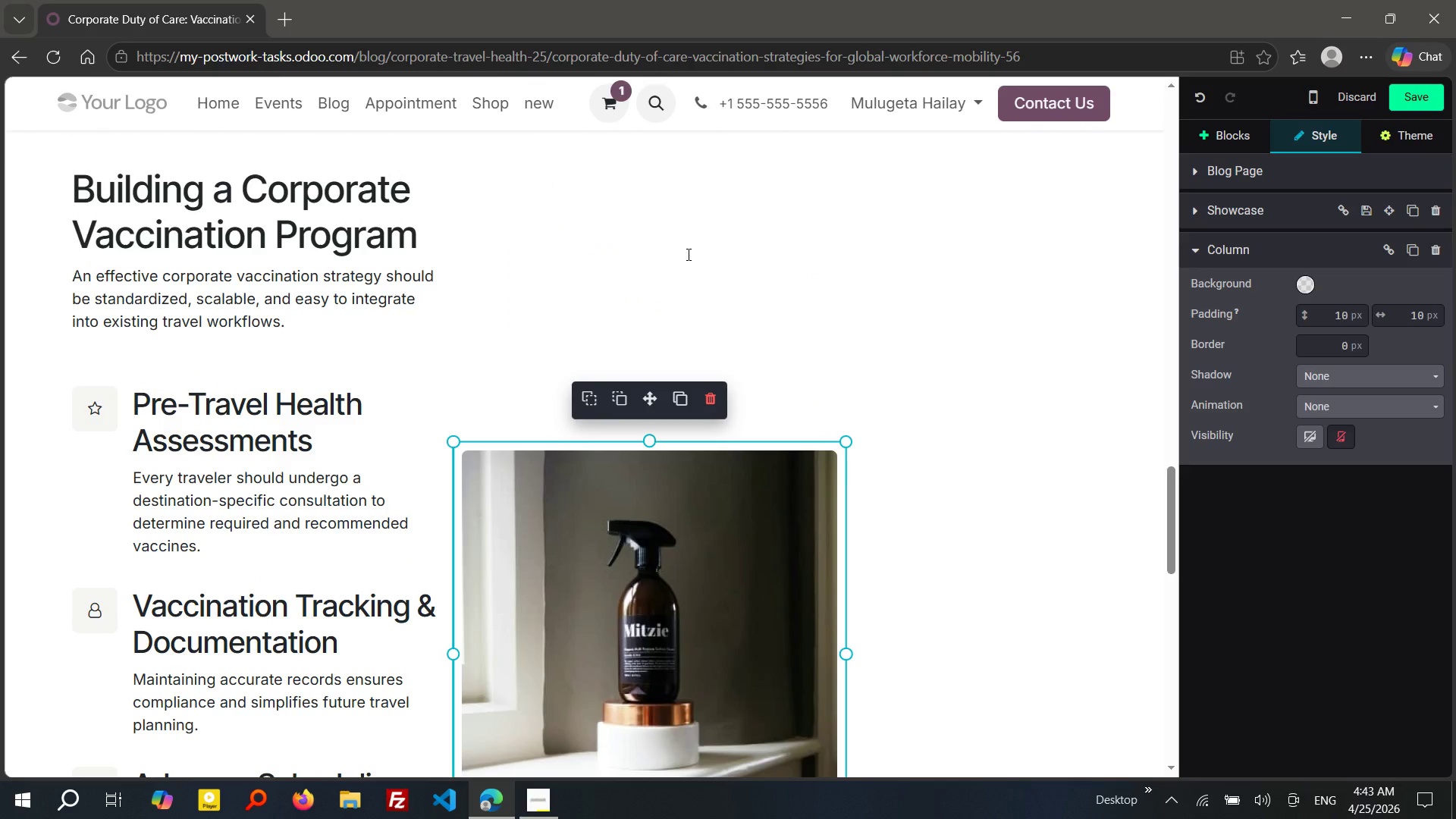 
wait(11.67)
 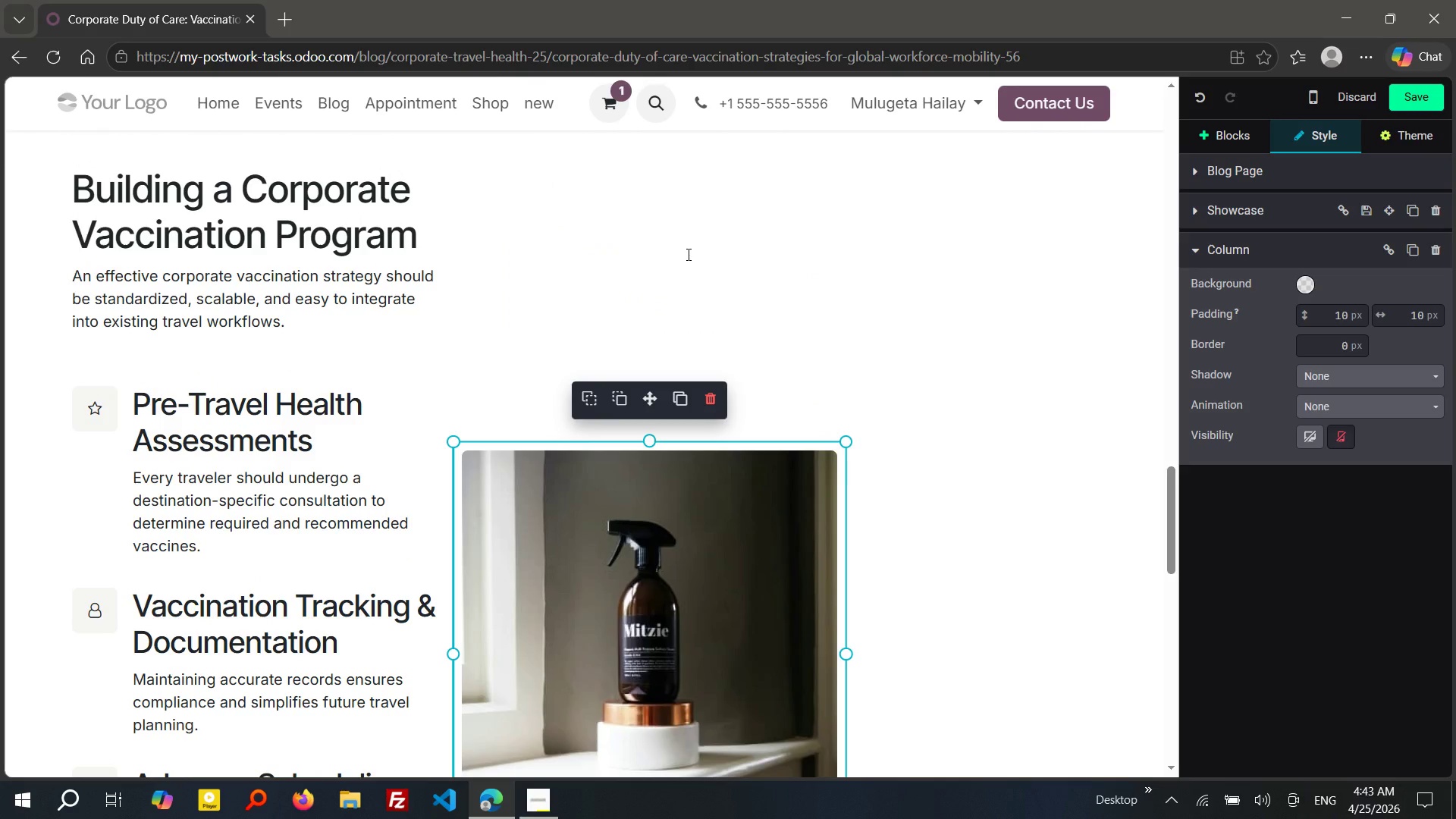 
left_click([330, 236])
 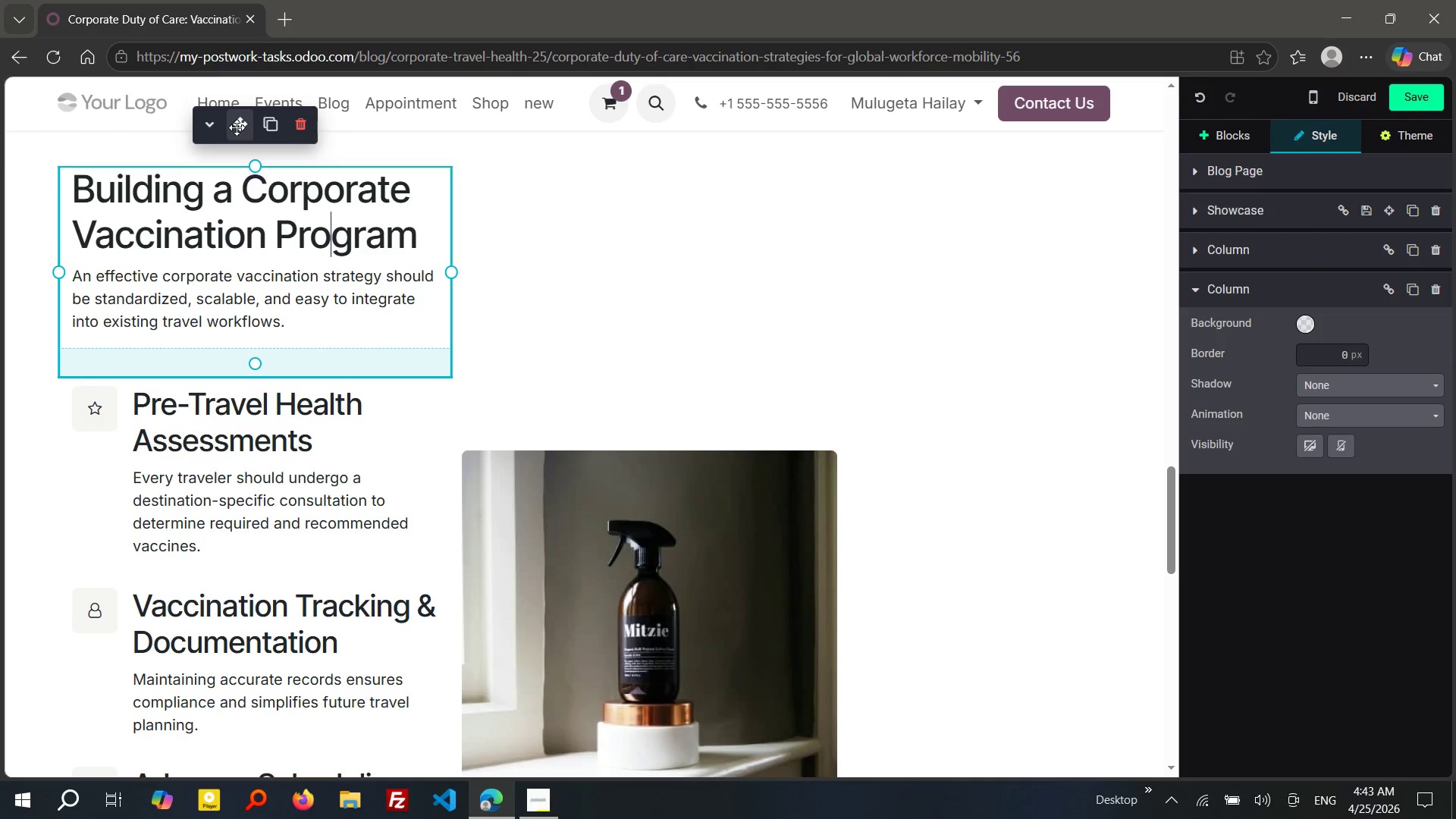 
left_click_drag(start_coordinate=[236, 126], to_coordinate=[606, 180])
 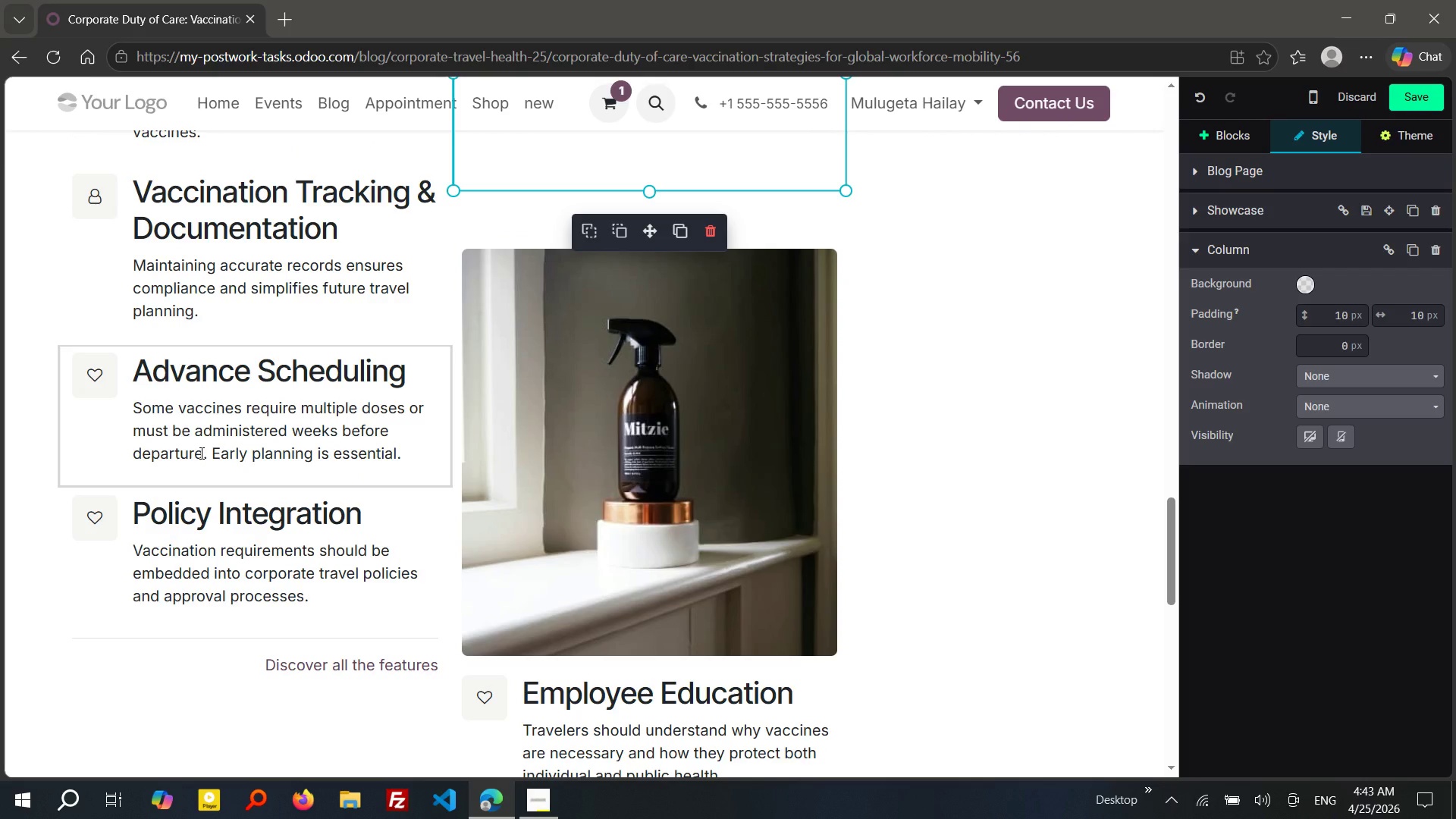 
wait(7.95)
 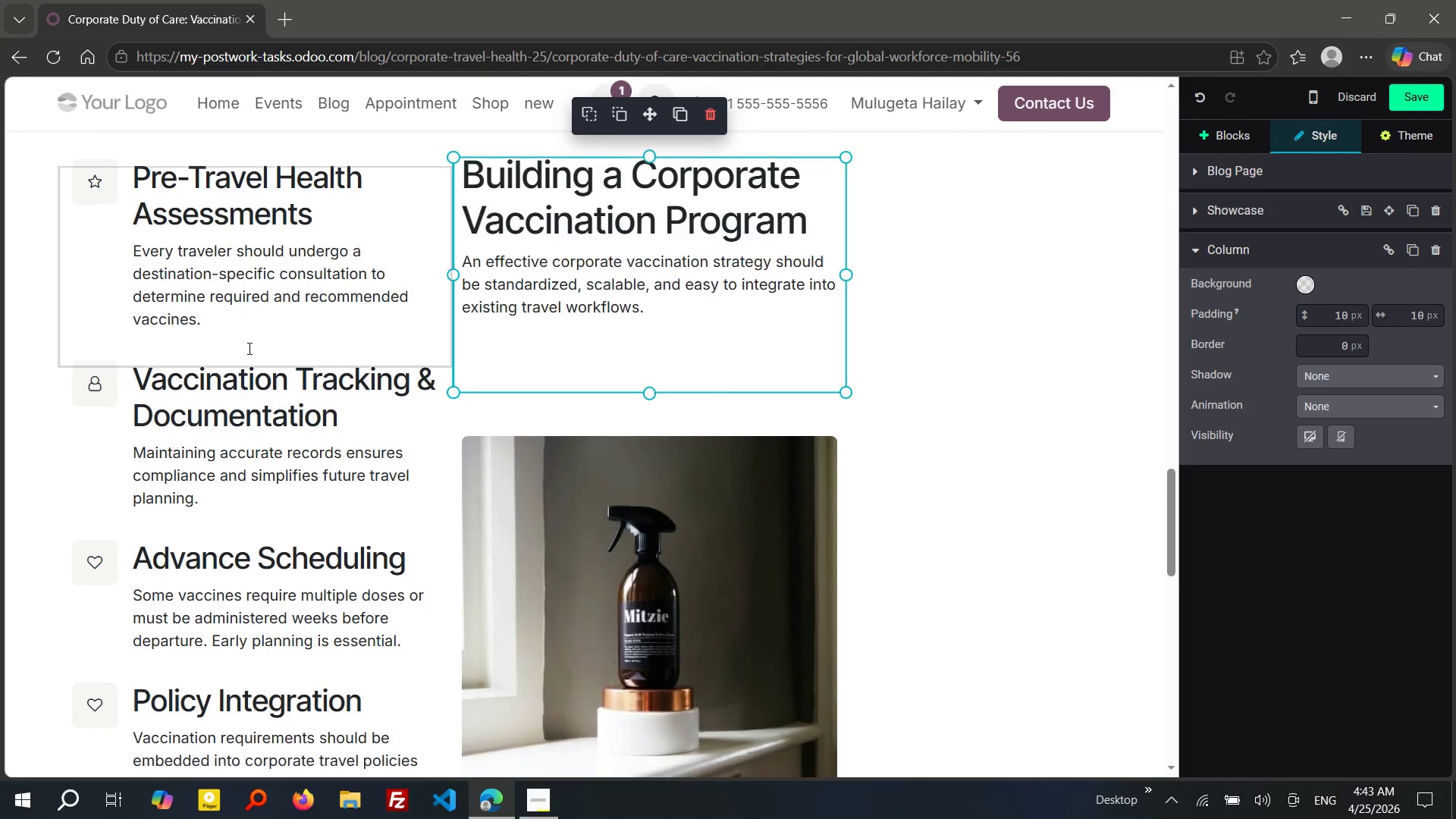 
left_click([154, 529])
 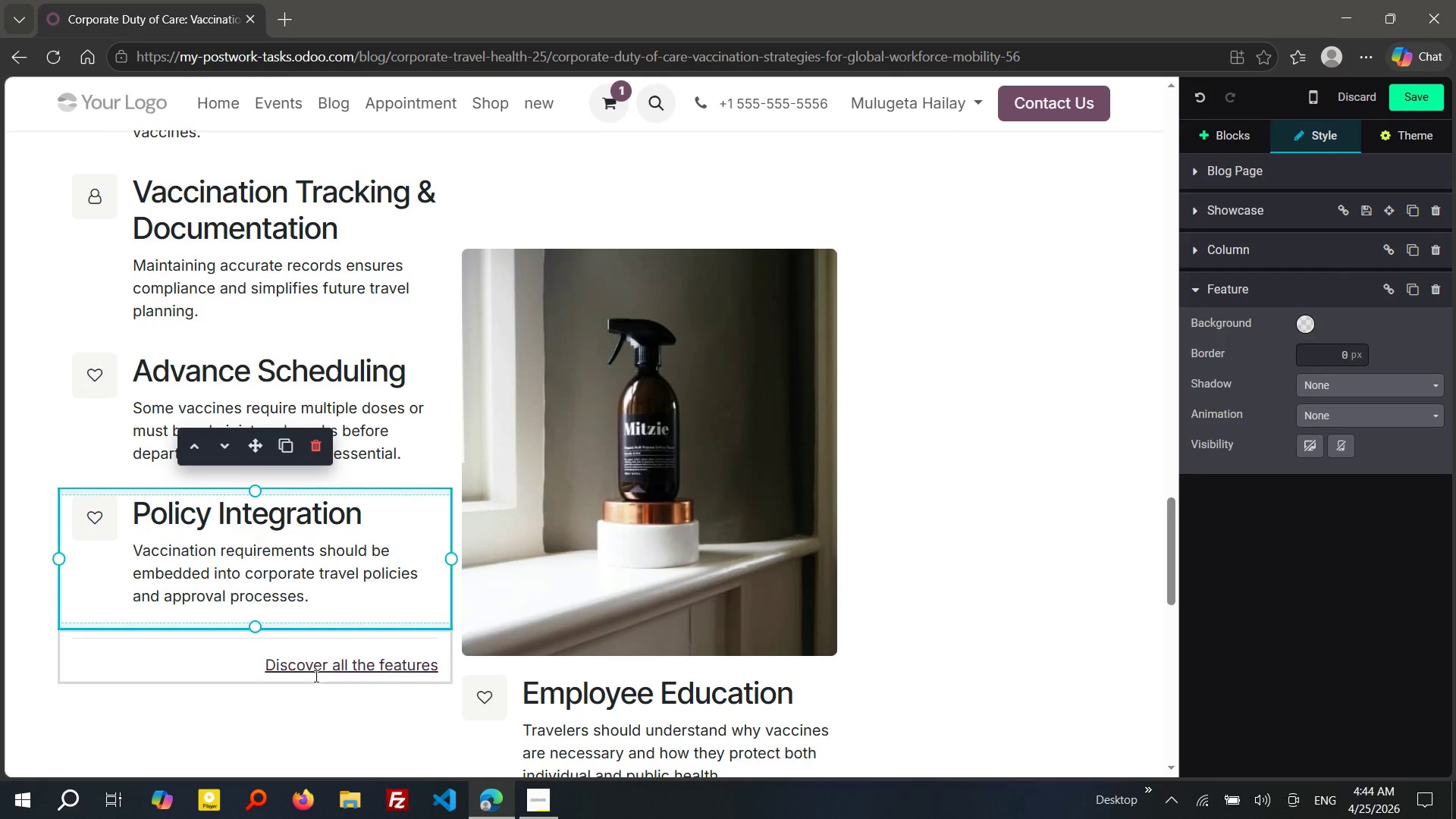 
wait(5.14)
 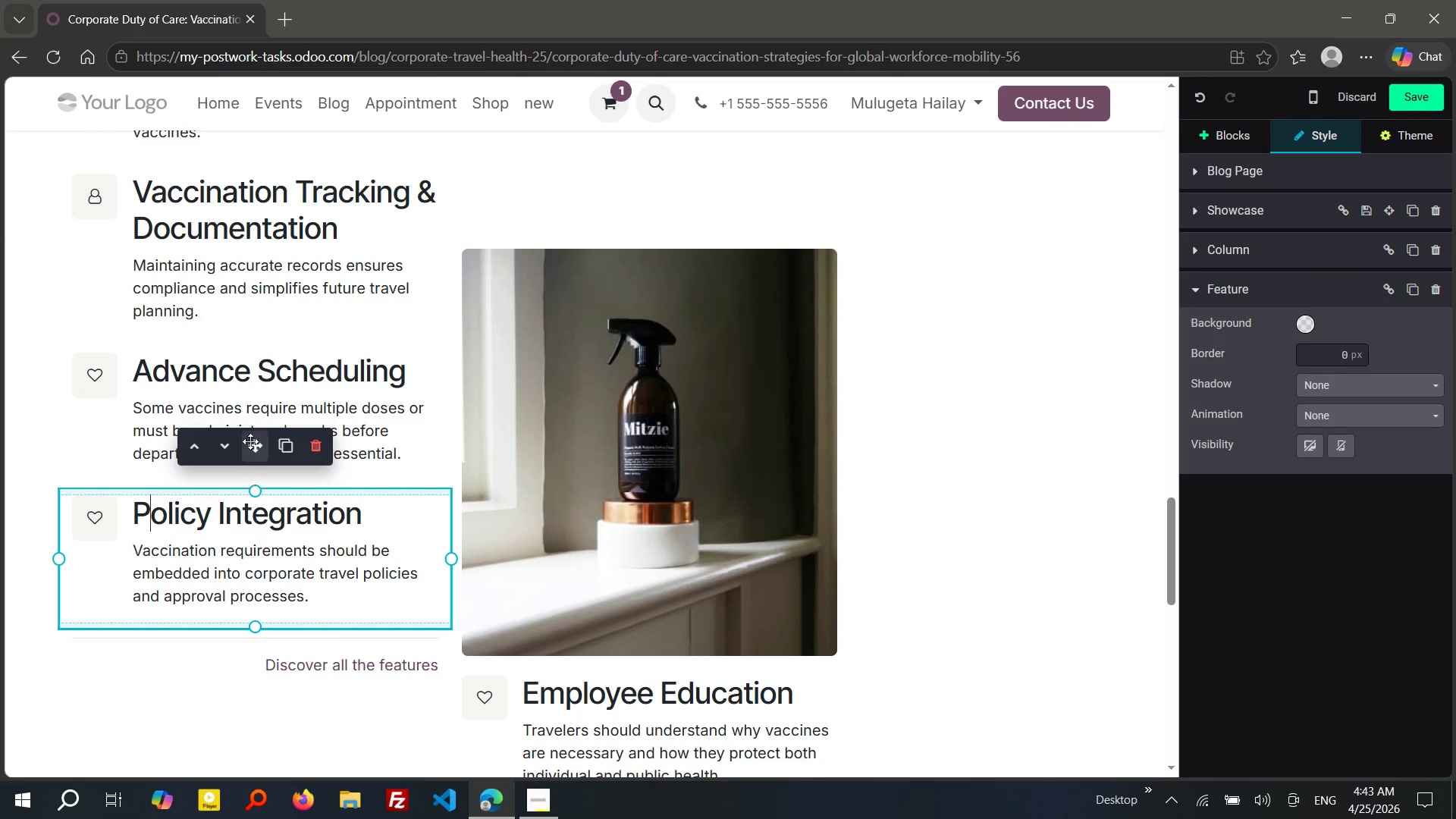 
left_click([256, 670])
 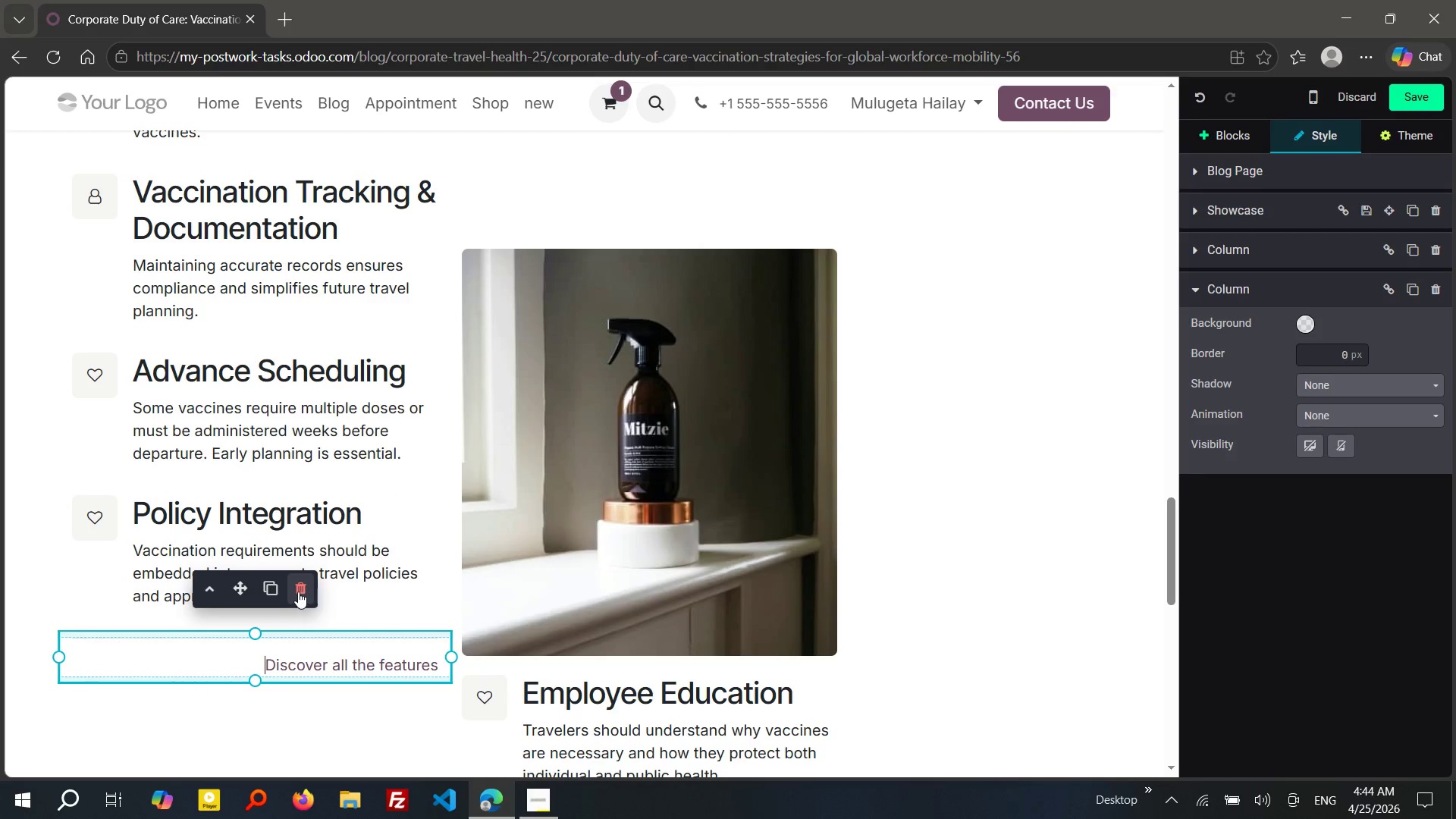 
left_click([298, 592])
 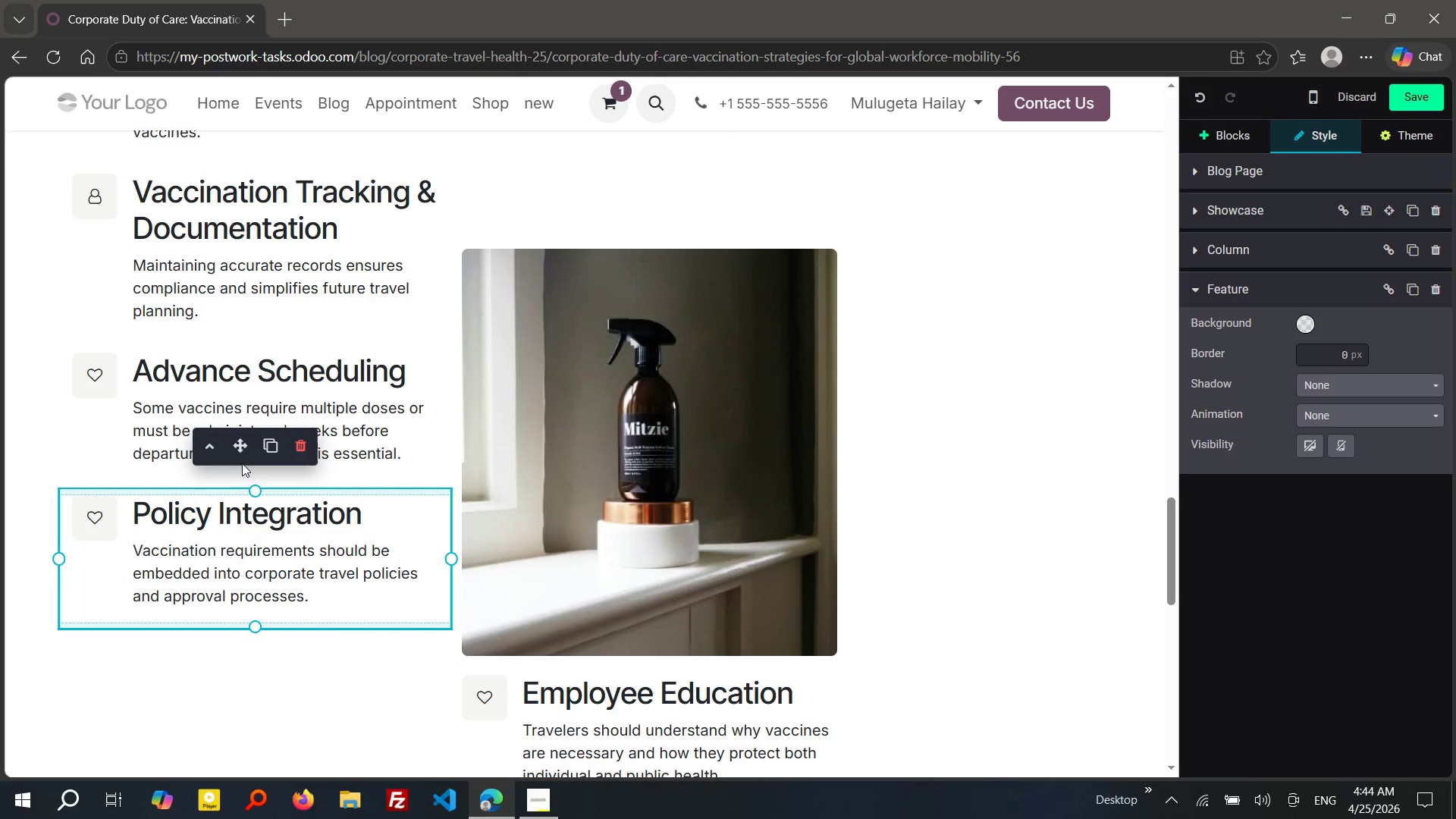 
left_click_drag(start_coordinate=[238, 447], to_coordinate=[240, 661])
 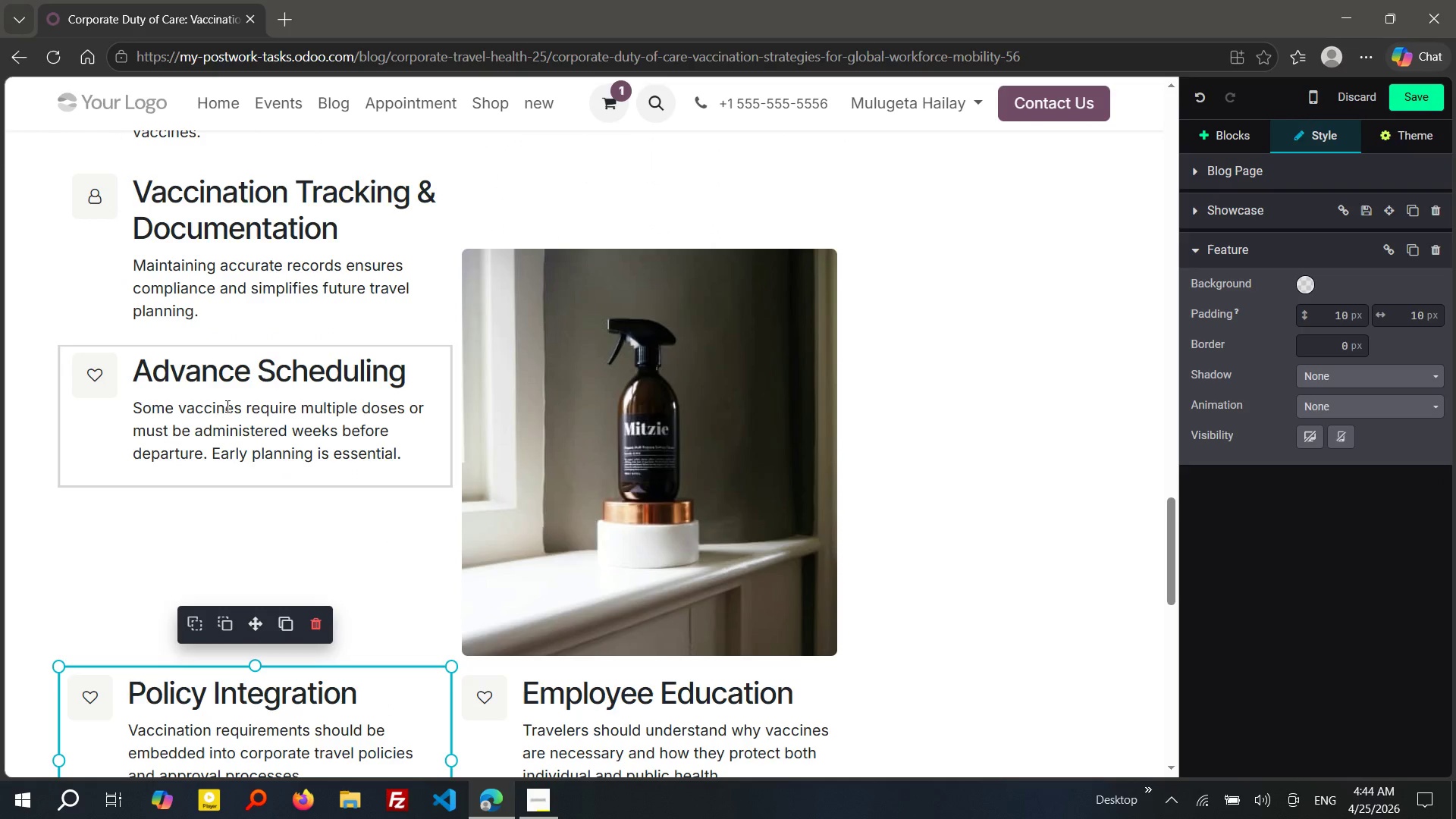 
left_click([226, 406])
 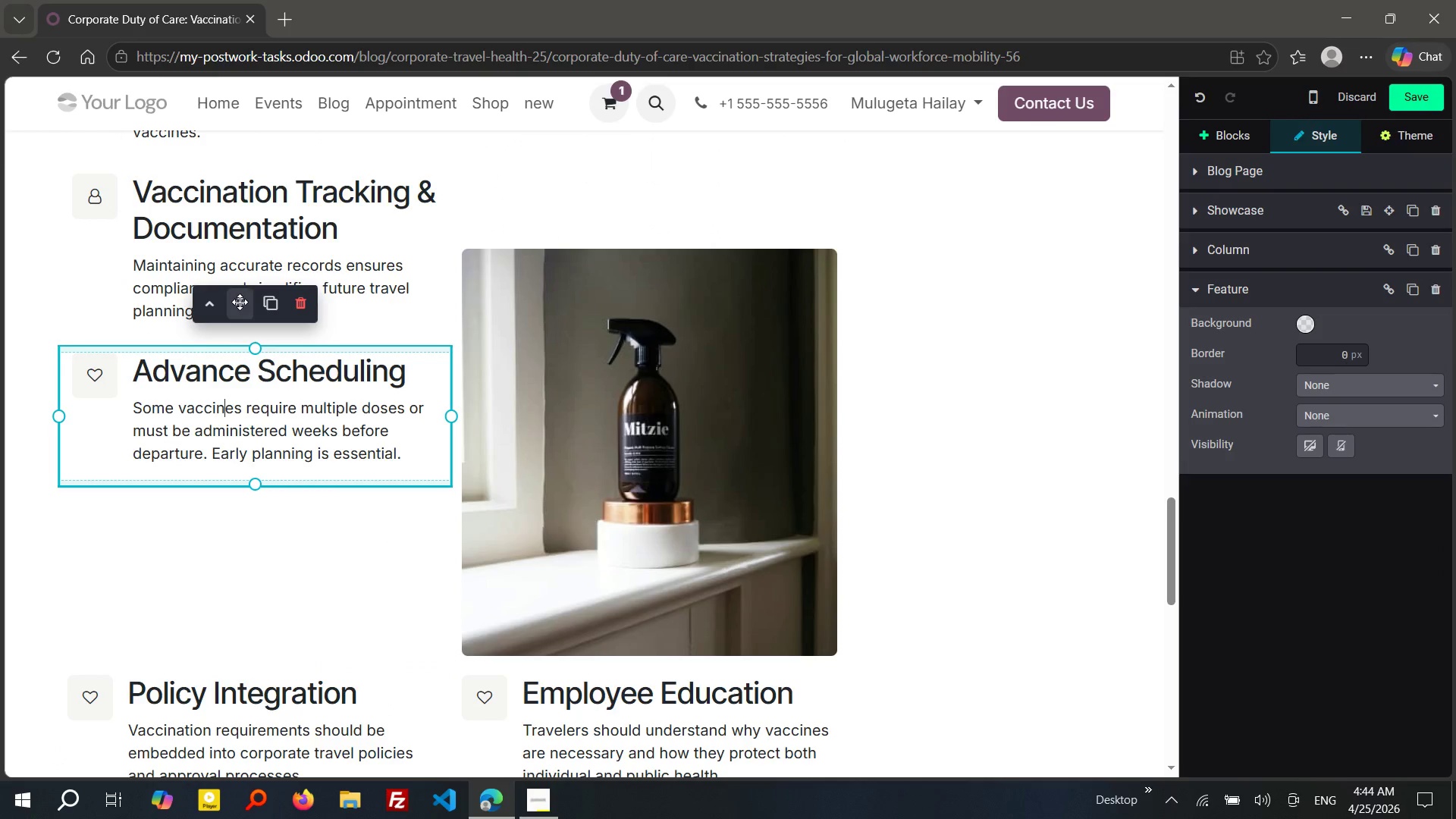 
left_click_drag(start_coordinate=[240, 302], to_coordinate=[240, 493])
 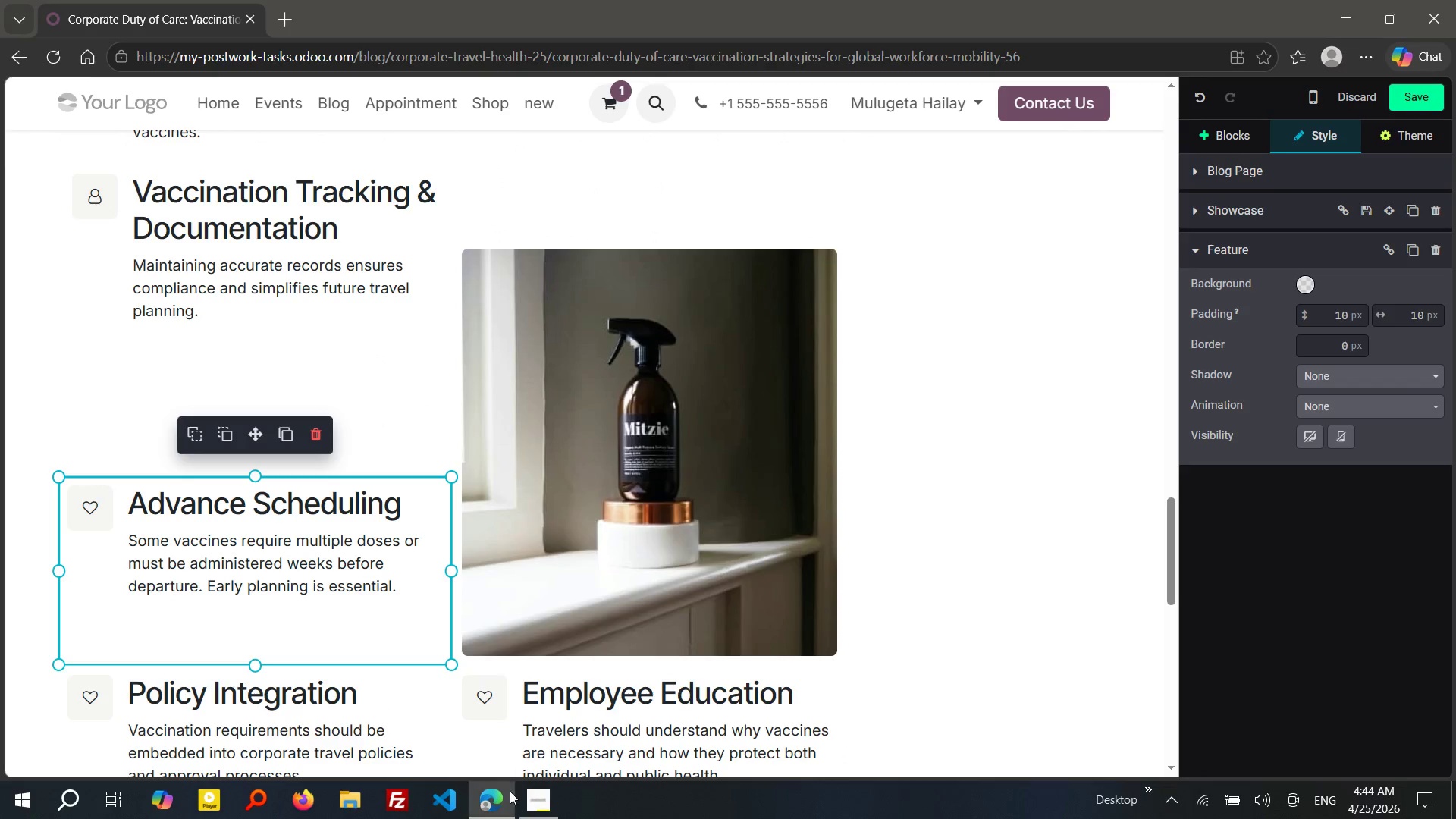 
left_click([528, 803])